 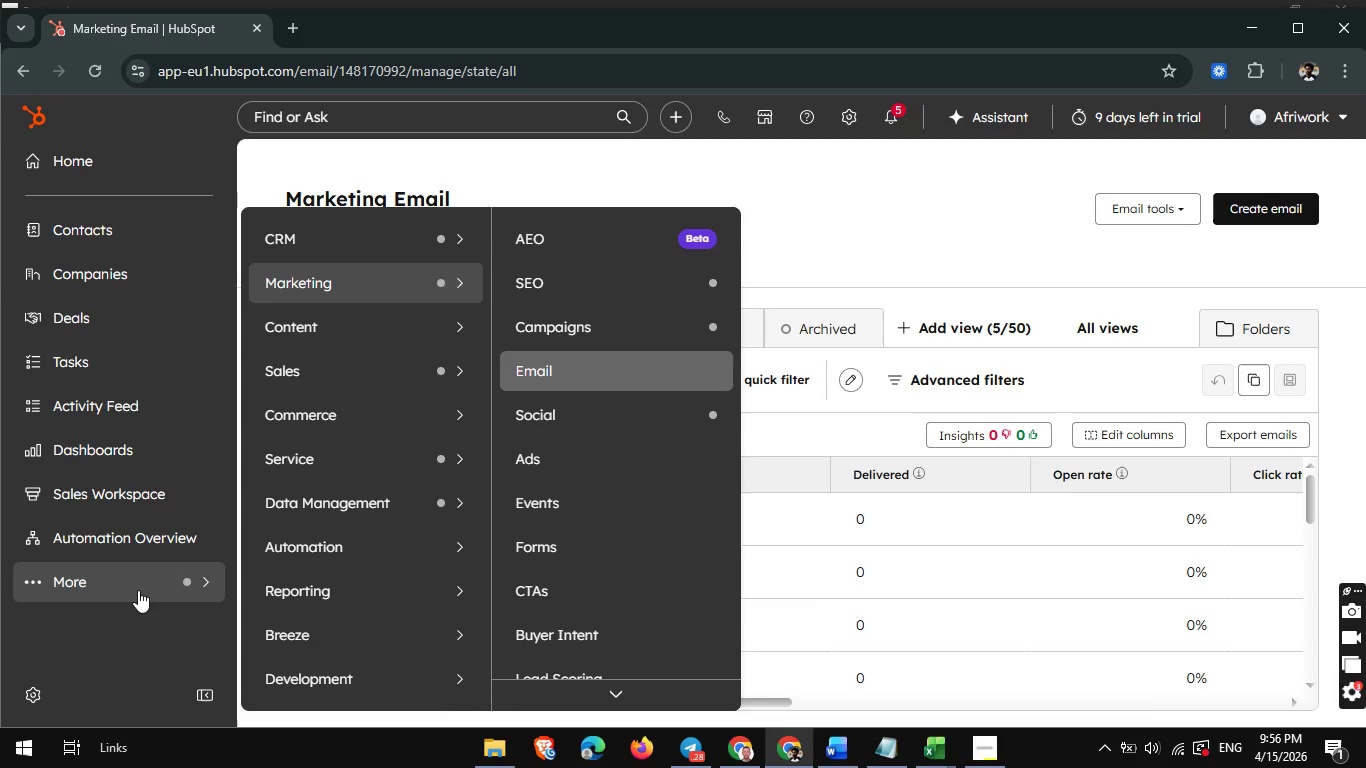 
left_click([384, 548])
 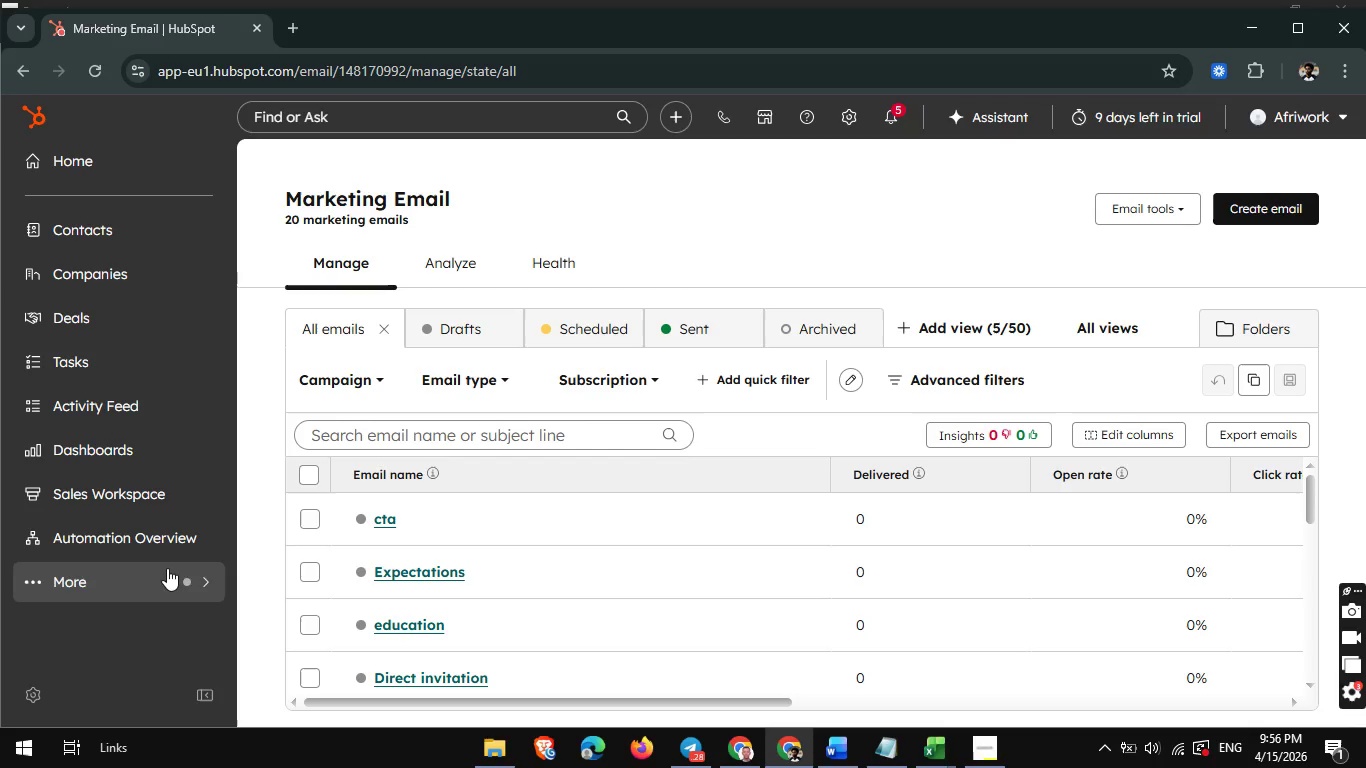 
left_click([147, 569])
 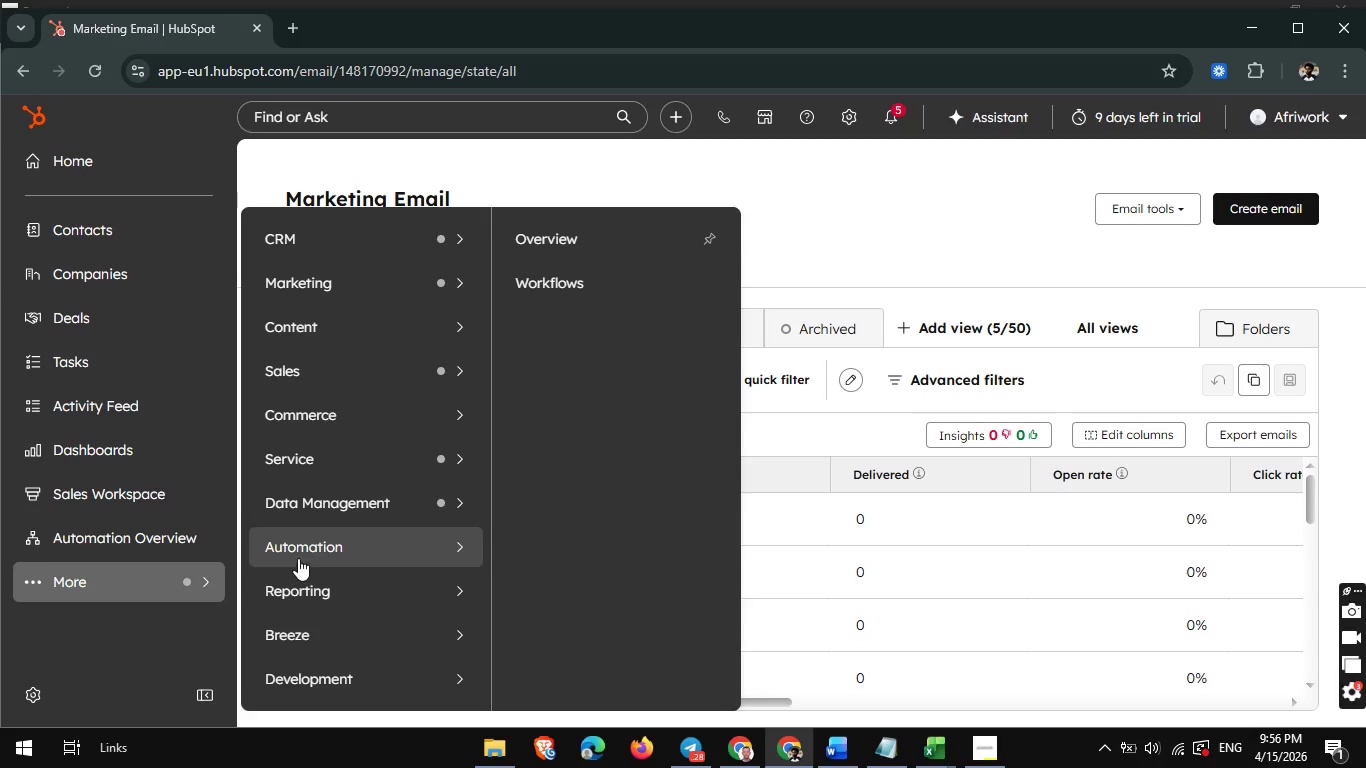 
left_click([307, 555])
 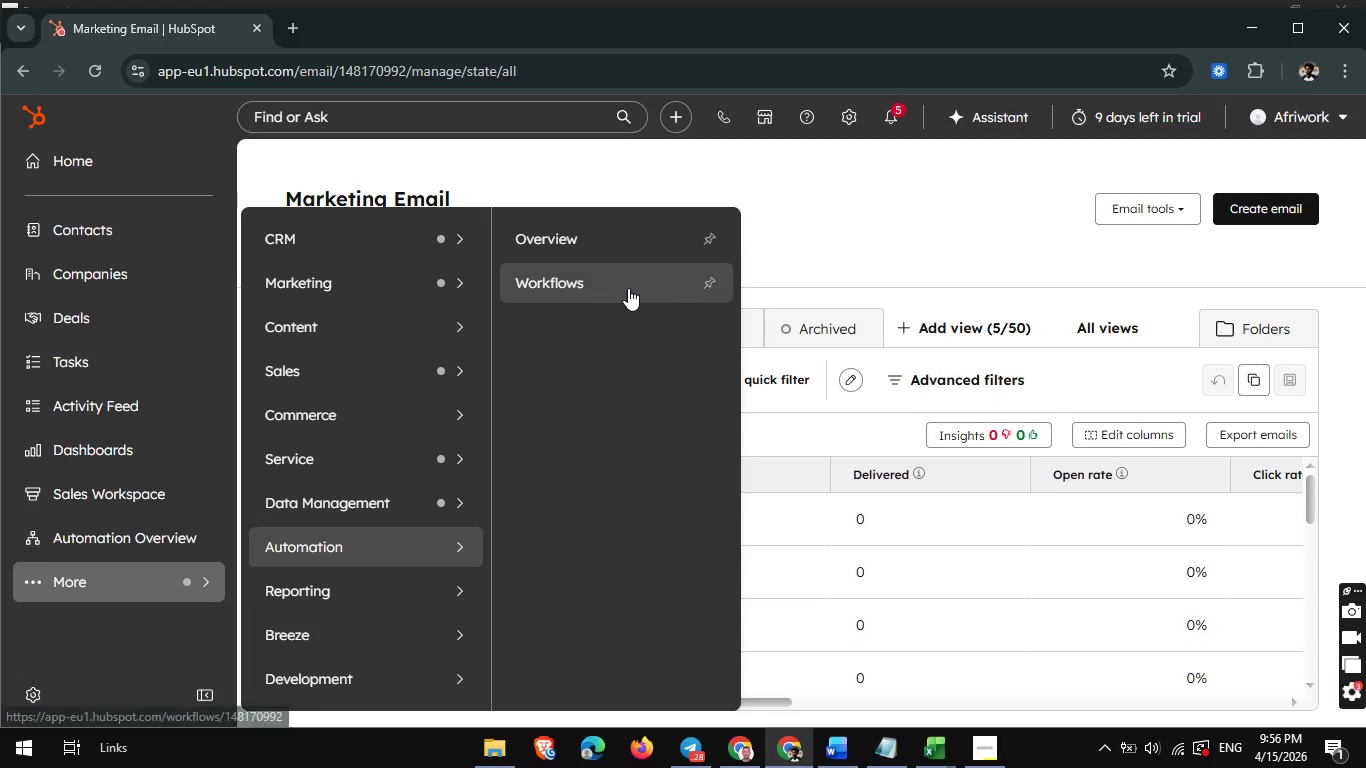 
left_click([629, 286])
 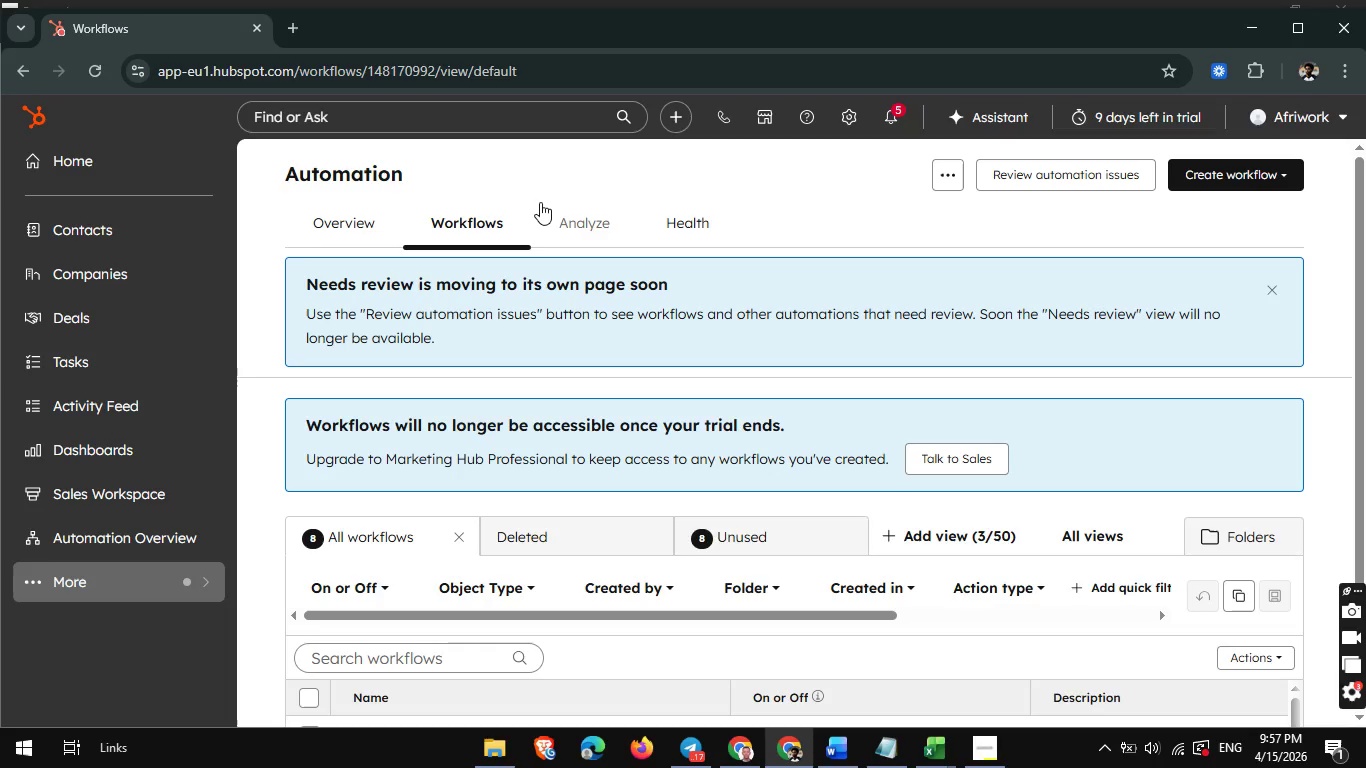 
wait(30.28)
 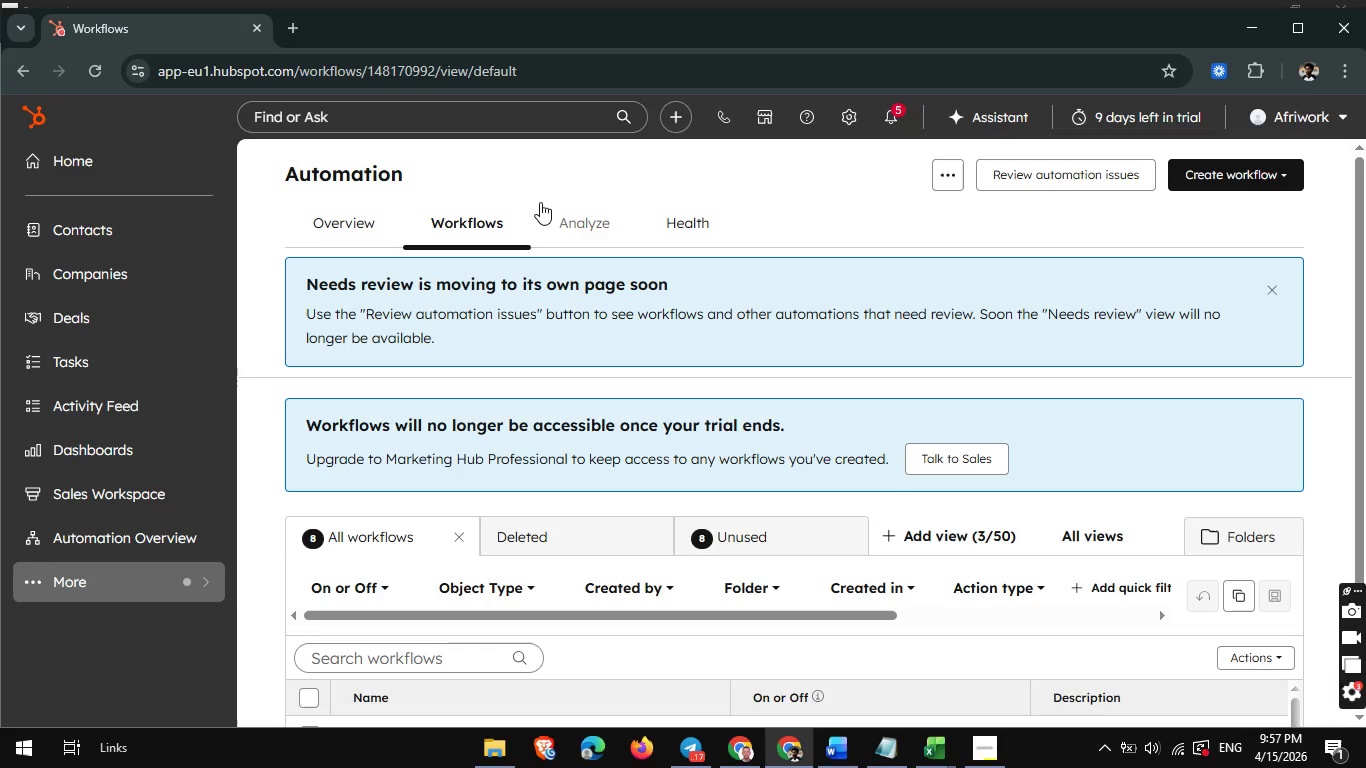 
left_click([1226, 177])
 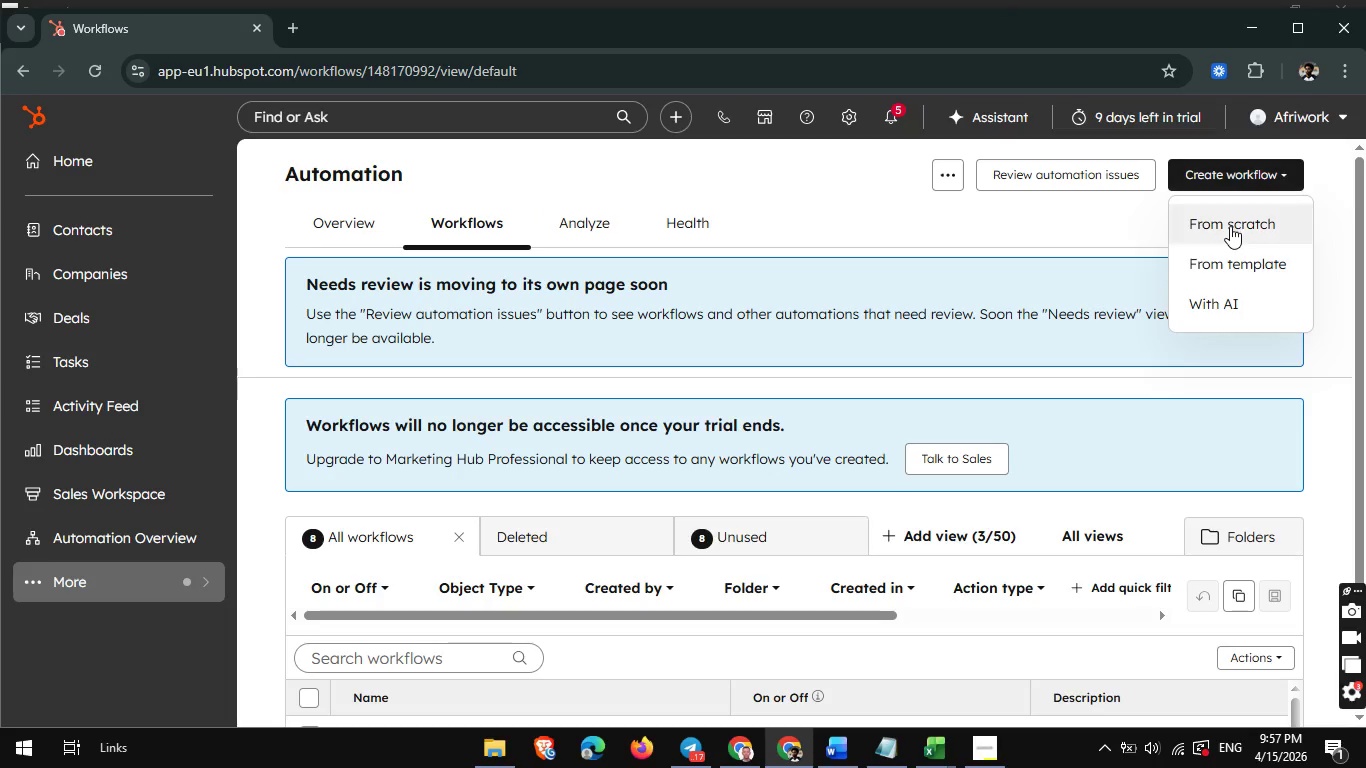 
left_click([1229, 226])
 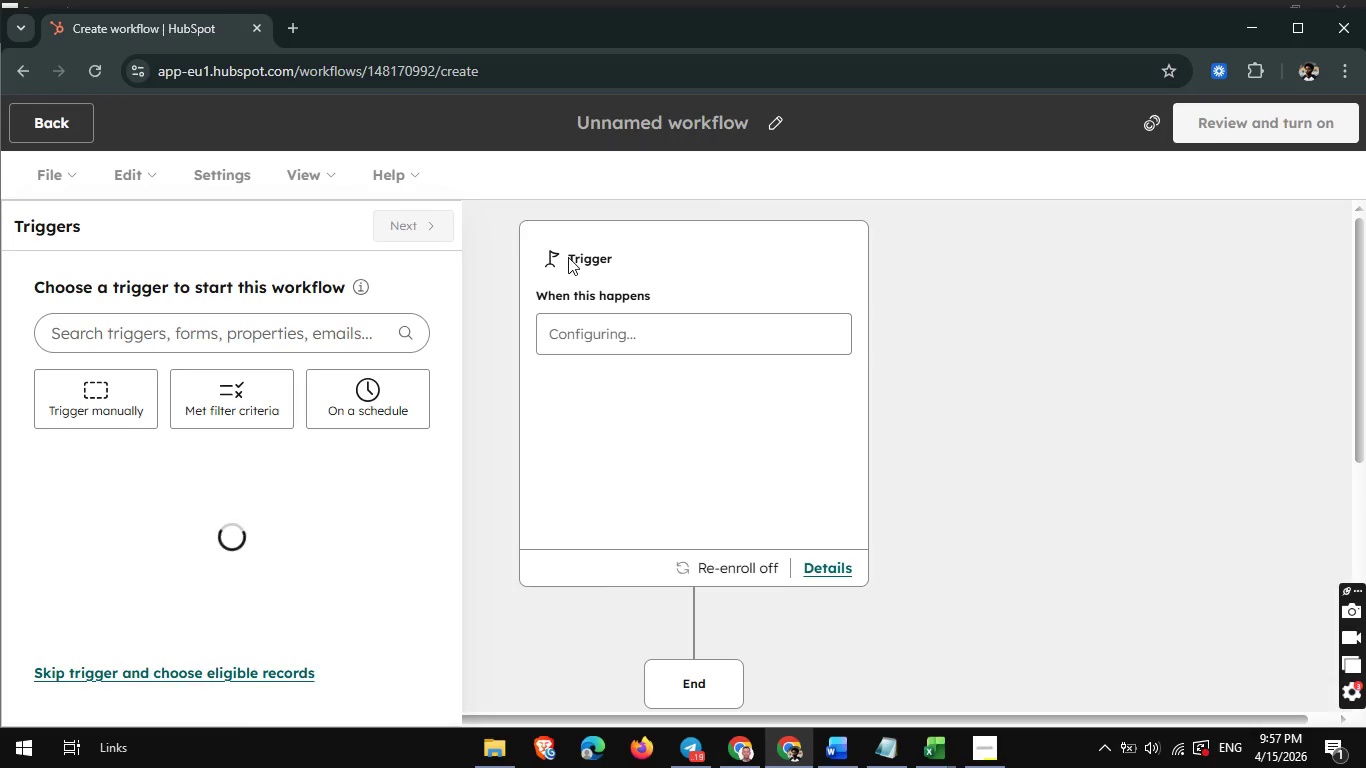 
wait(6.47)
 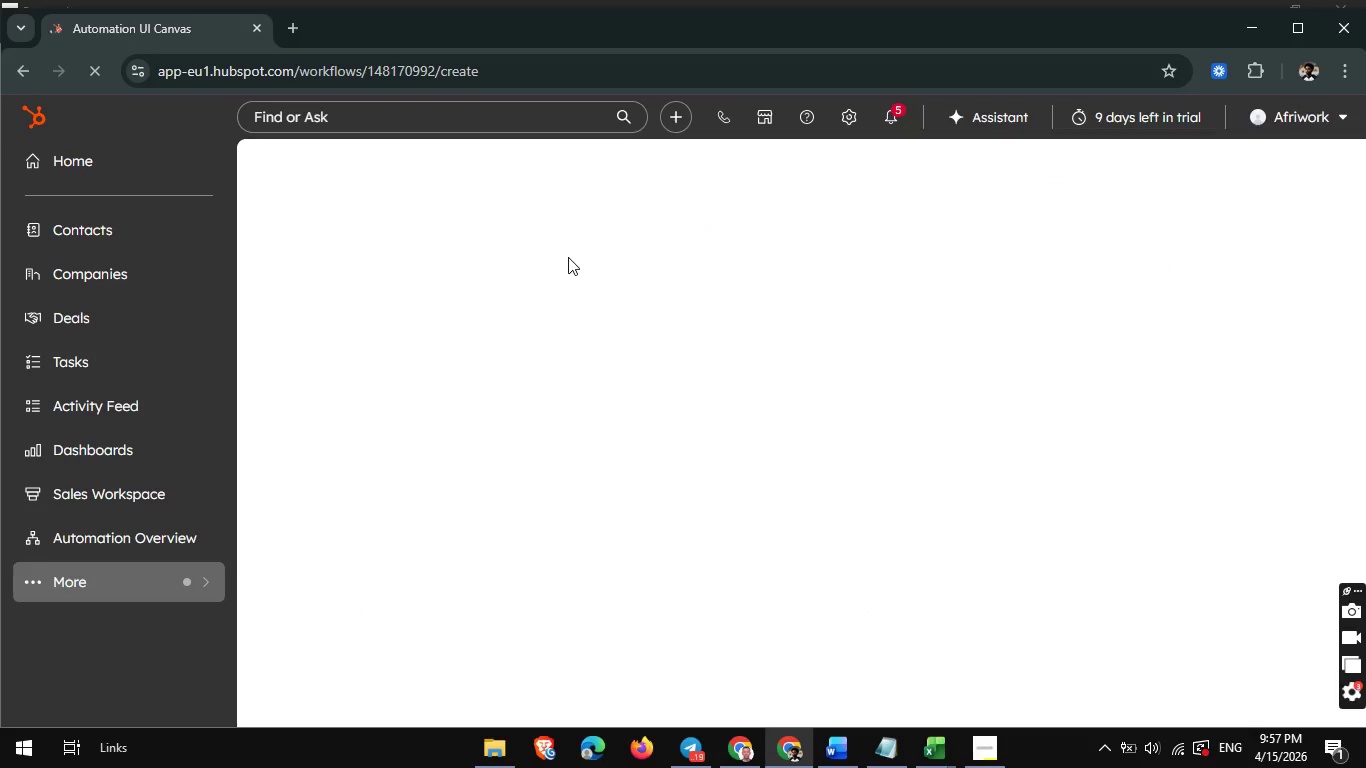 
scroll: coordinate [293, 431], scroll_direction: none, amount: 0.0
 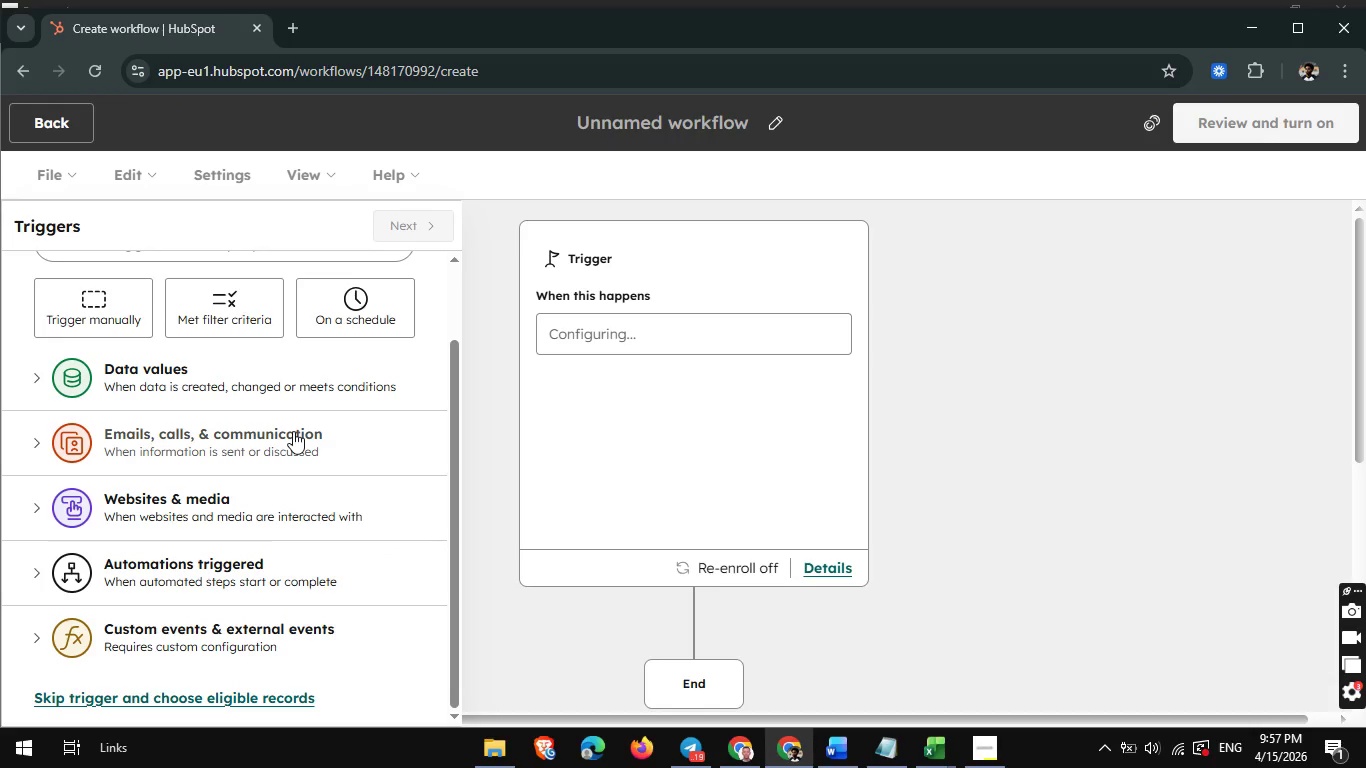 
wait(9.2)
 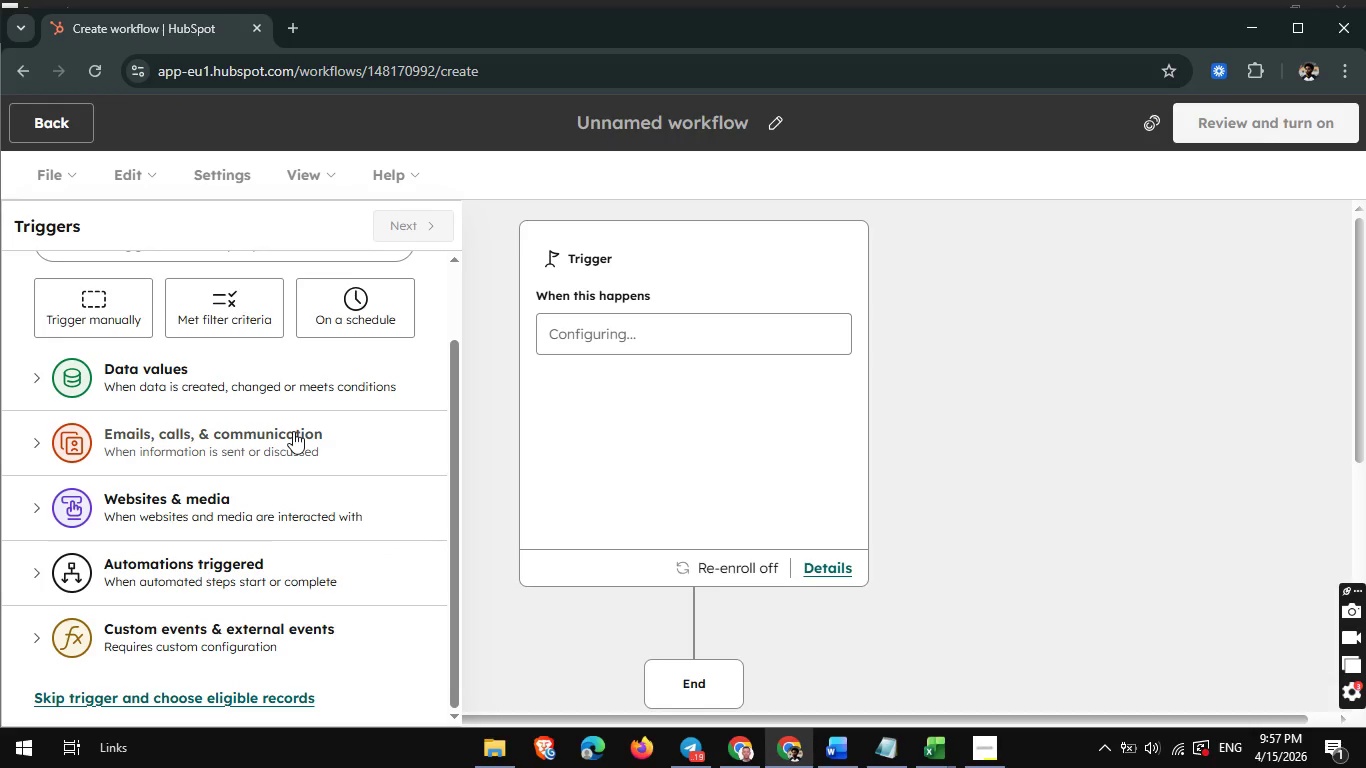 
left_click([241, 443])
 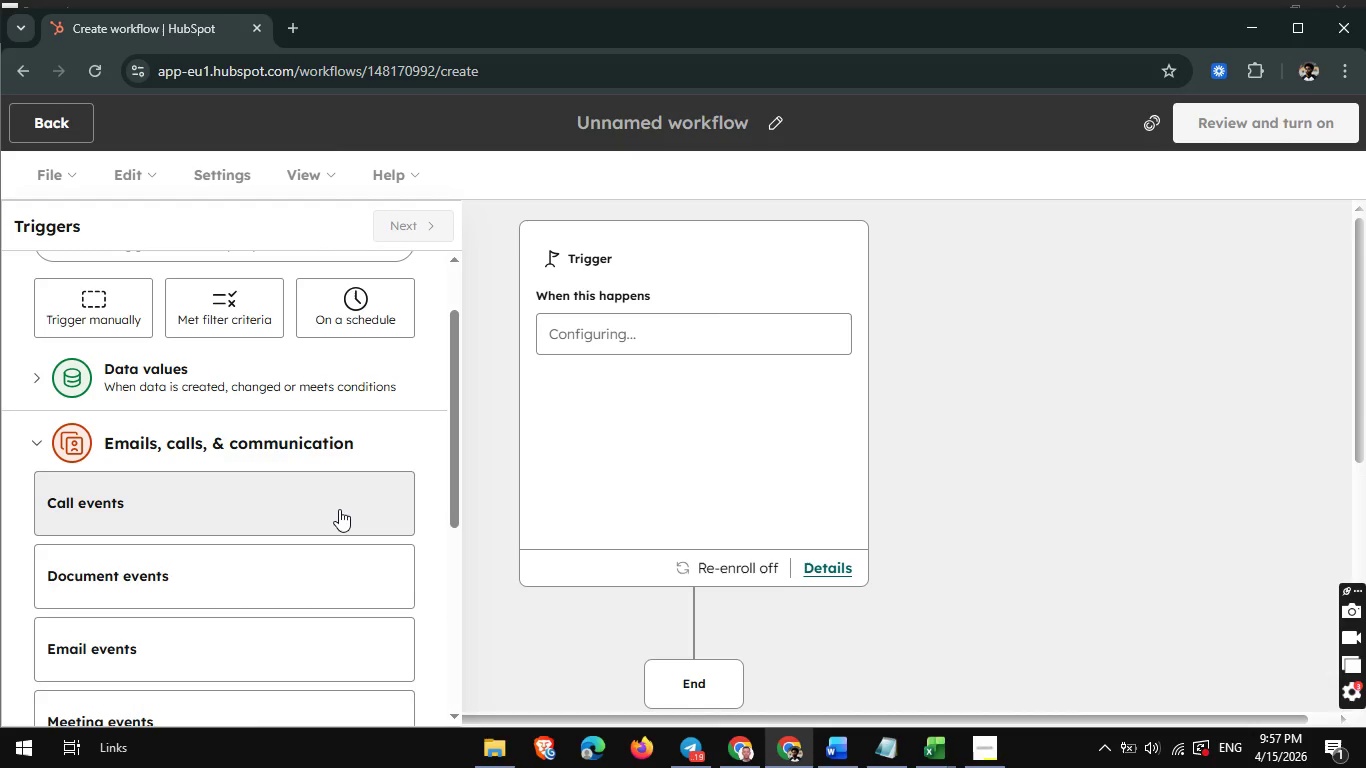 
scroll: coordinate [242, 574], scroll_direction: none, amount: 0.0
 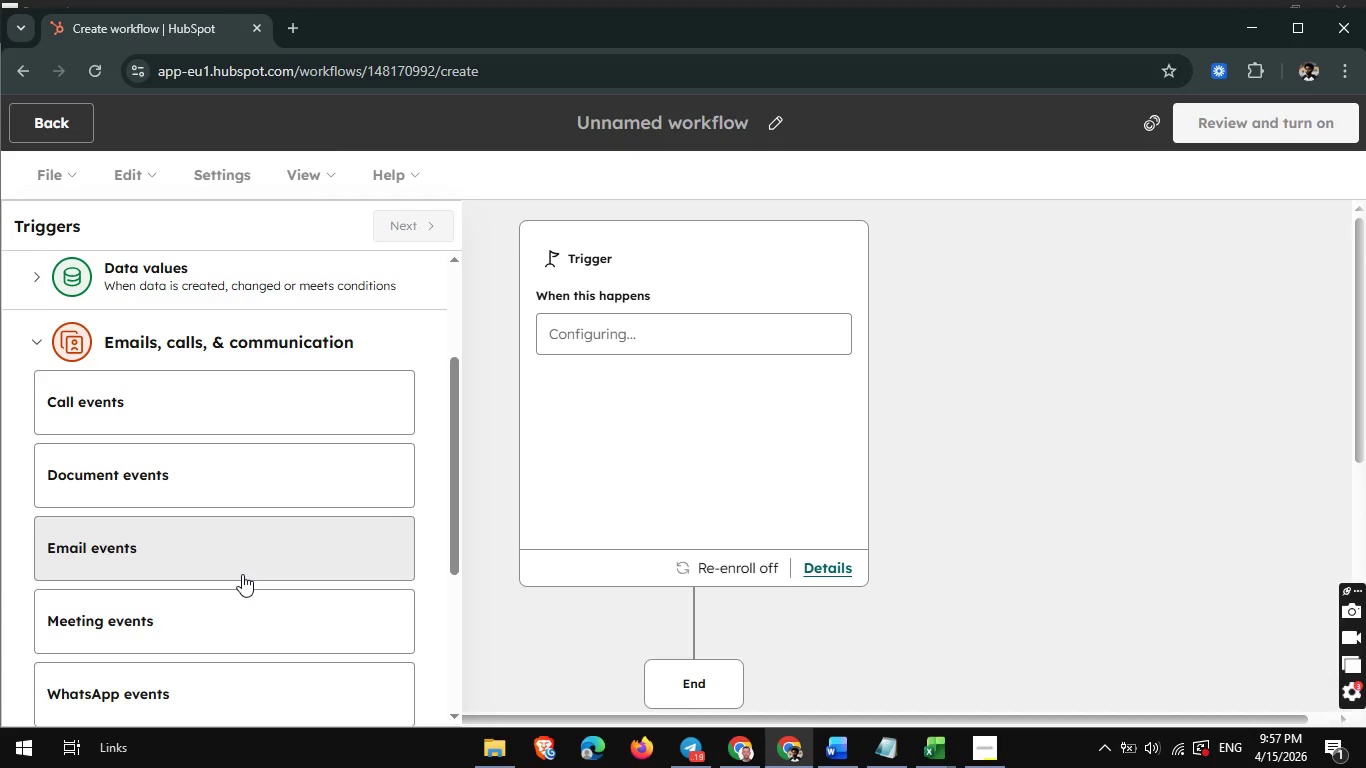 
scroll: coordinate [242, 574], scroll_direction: down, amount: 1.0
 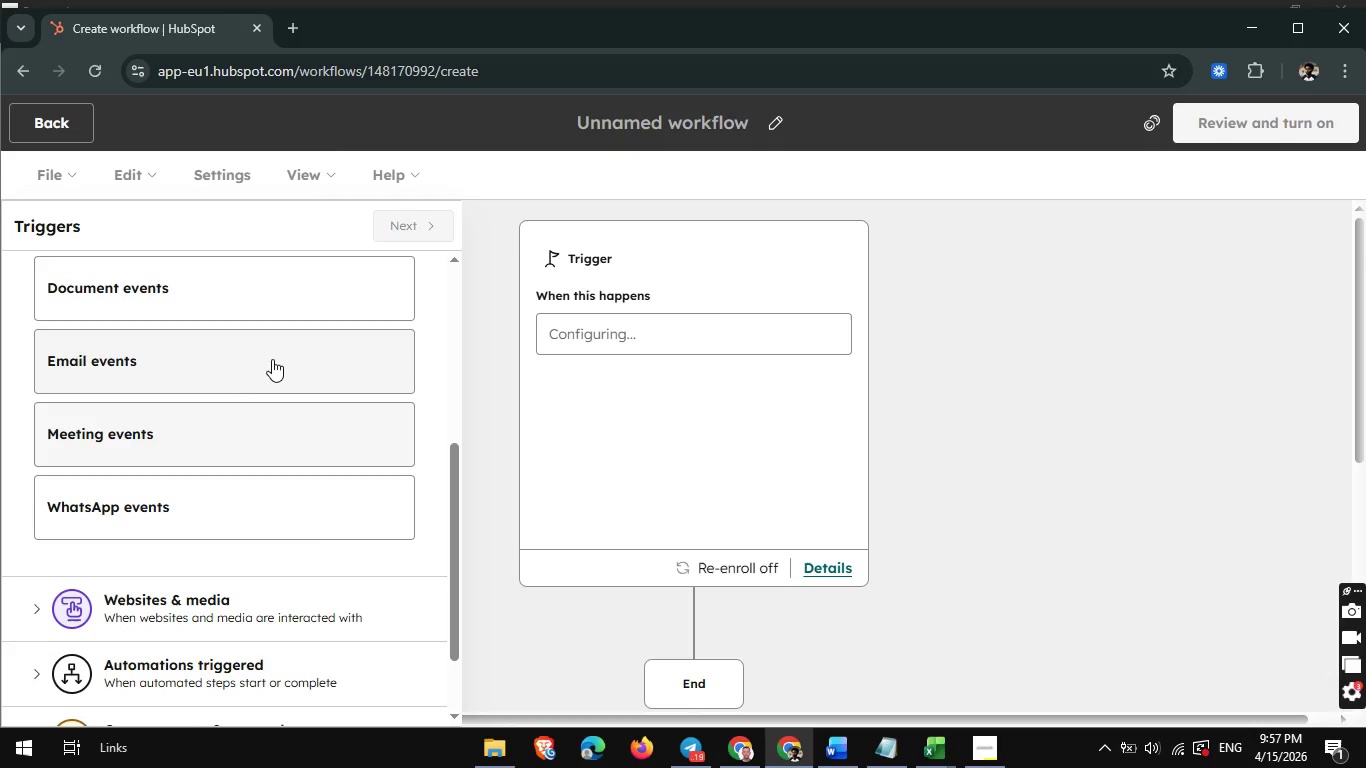 
left_click([274, 355])
 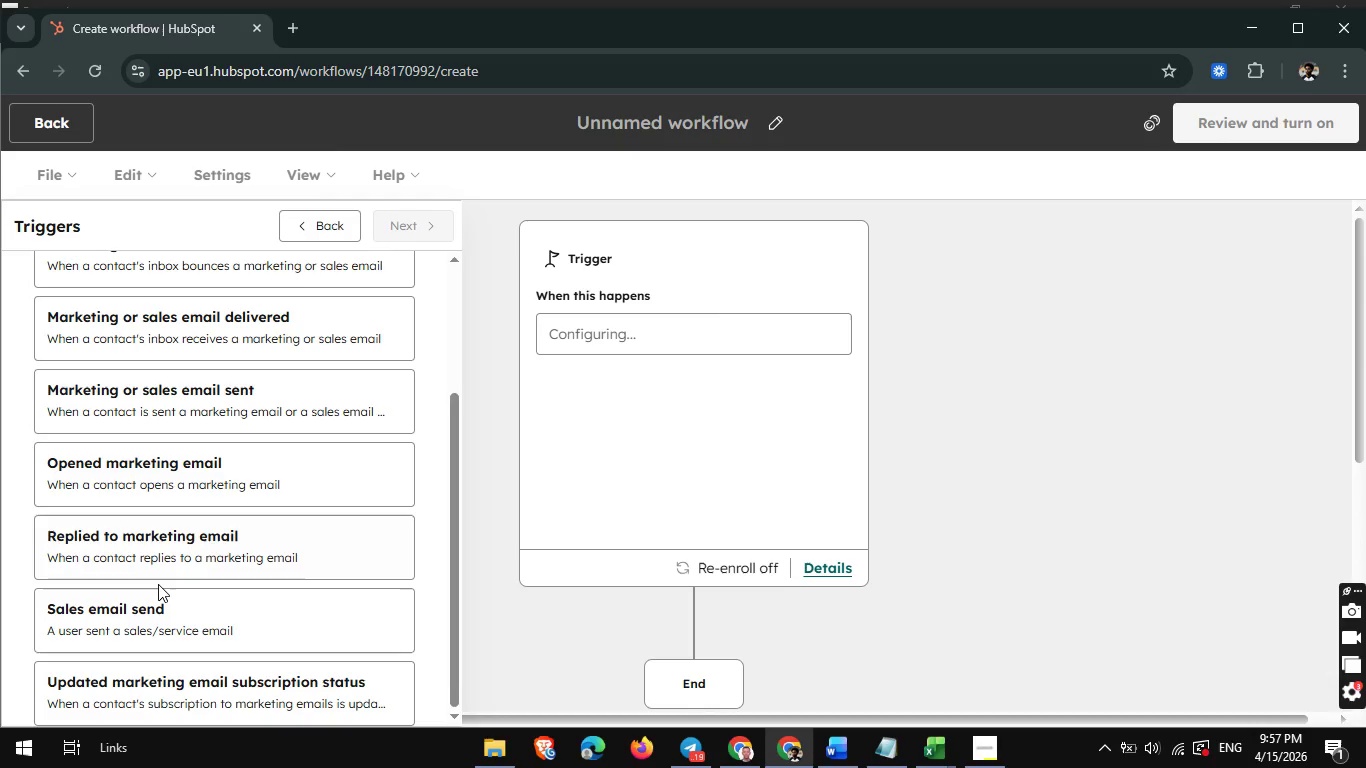 
left_click([143, 622])
 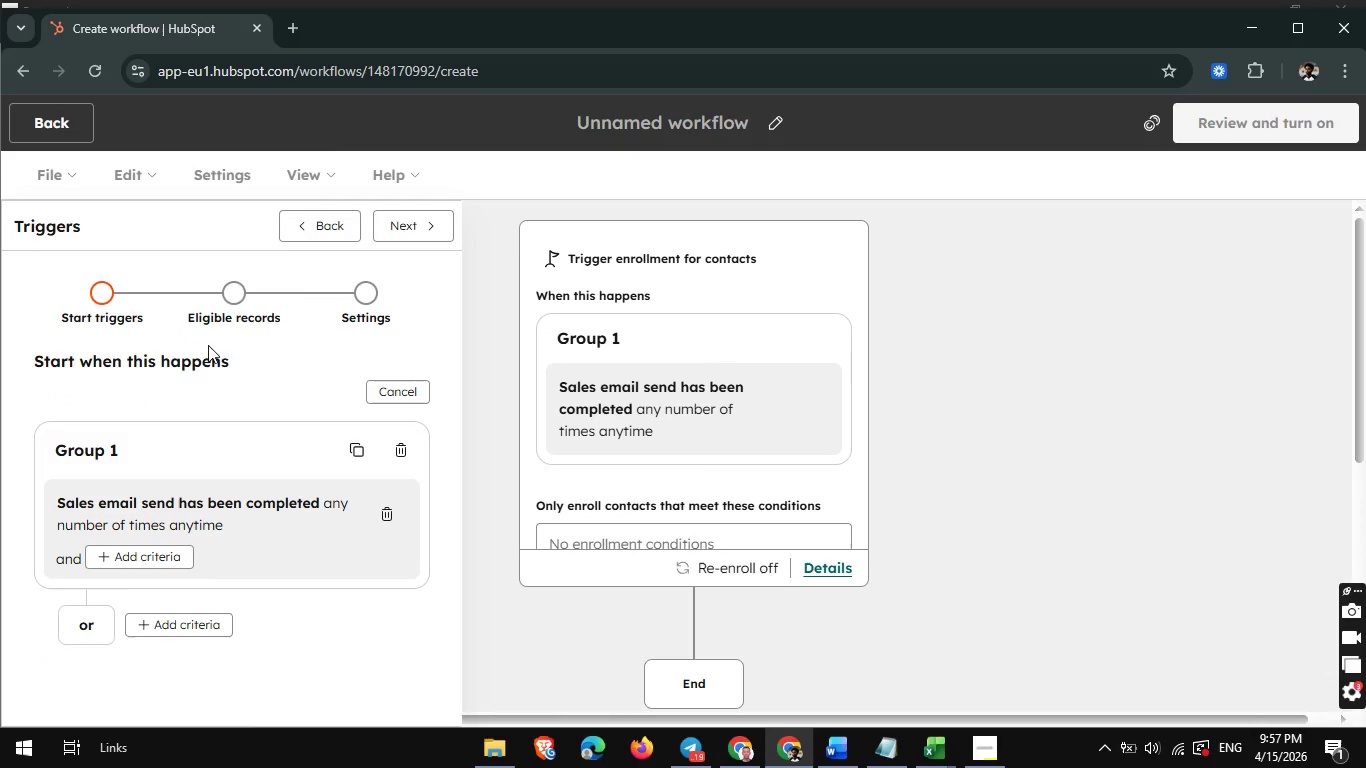 
left_click([428, 222])
 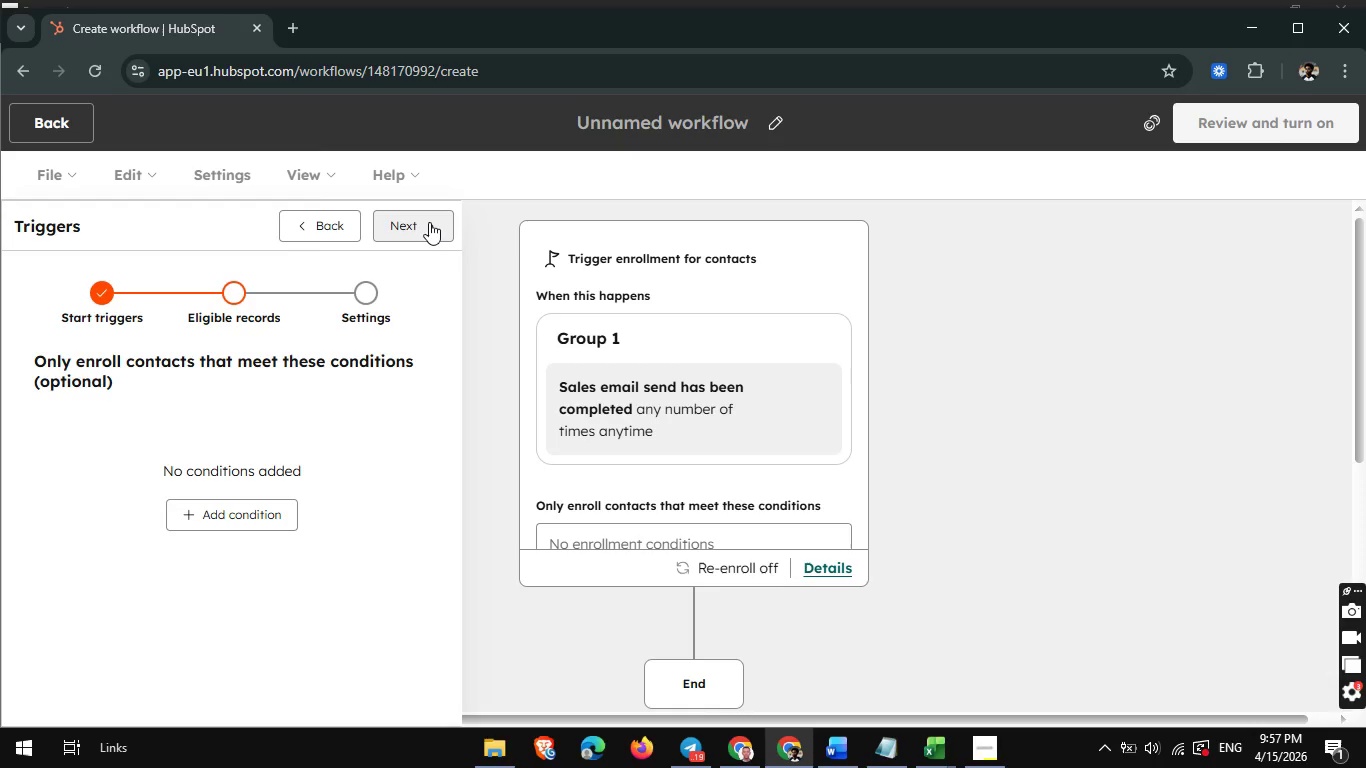 
left_click([429, 222])
 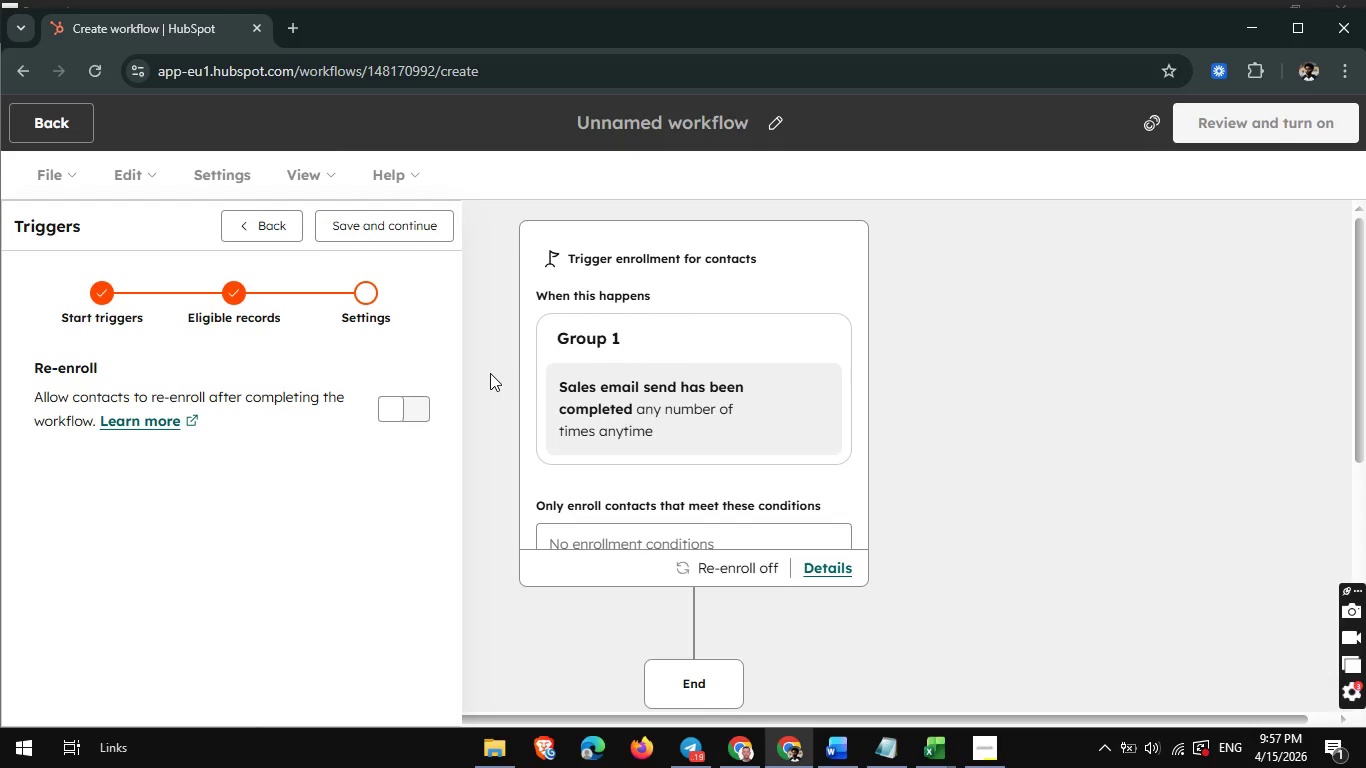 
scroll: coordinate [490, 373], scroll_direction: down, amount: 1.0
 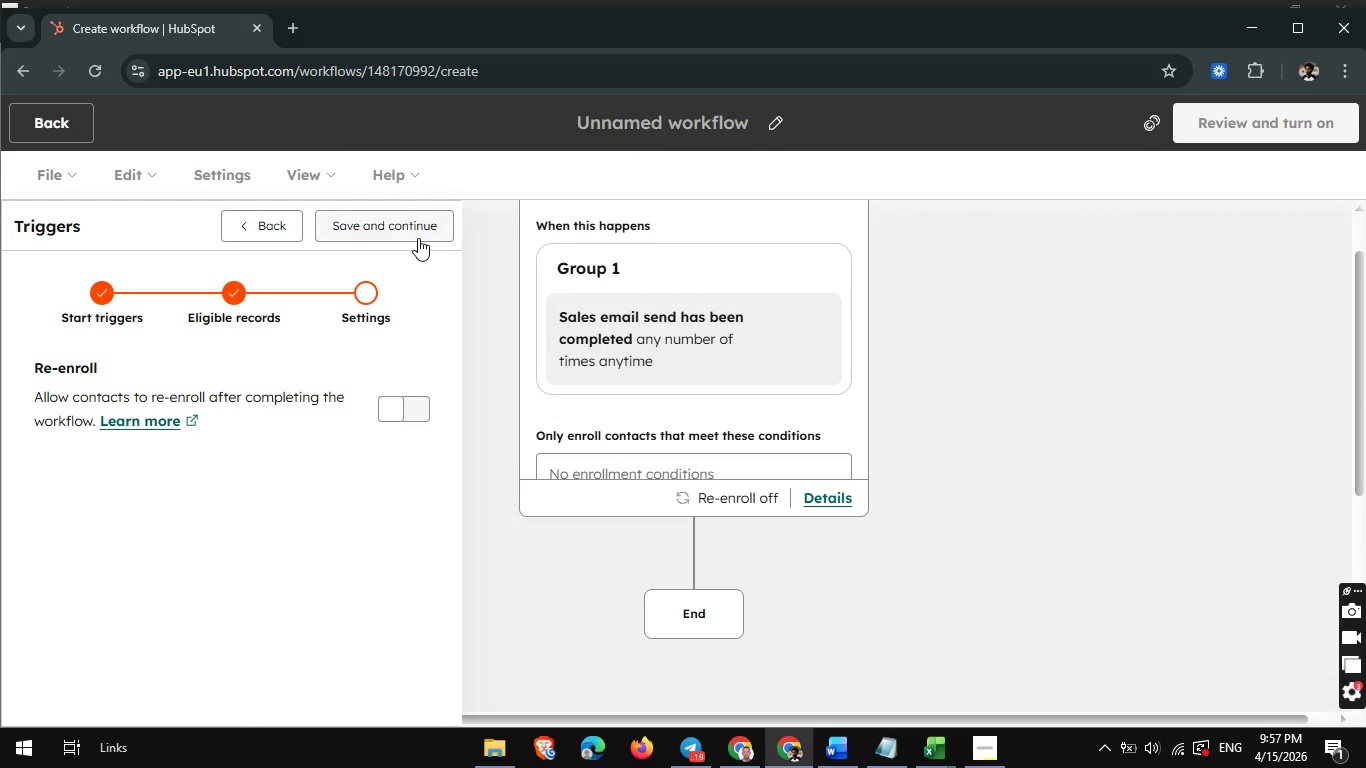 
left_click([420, 236])
 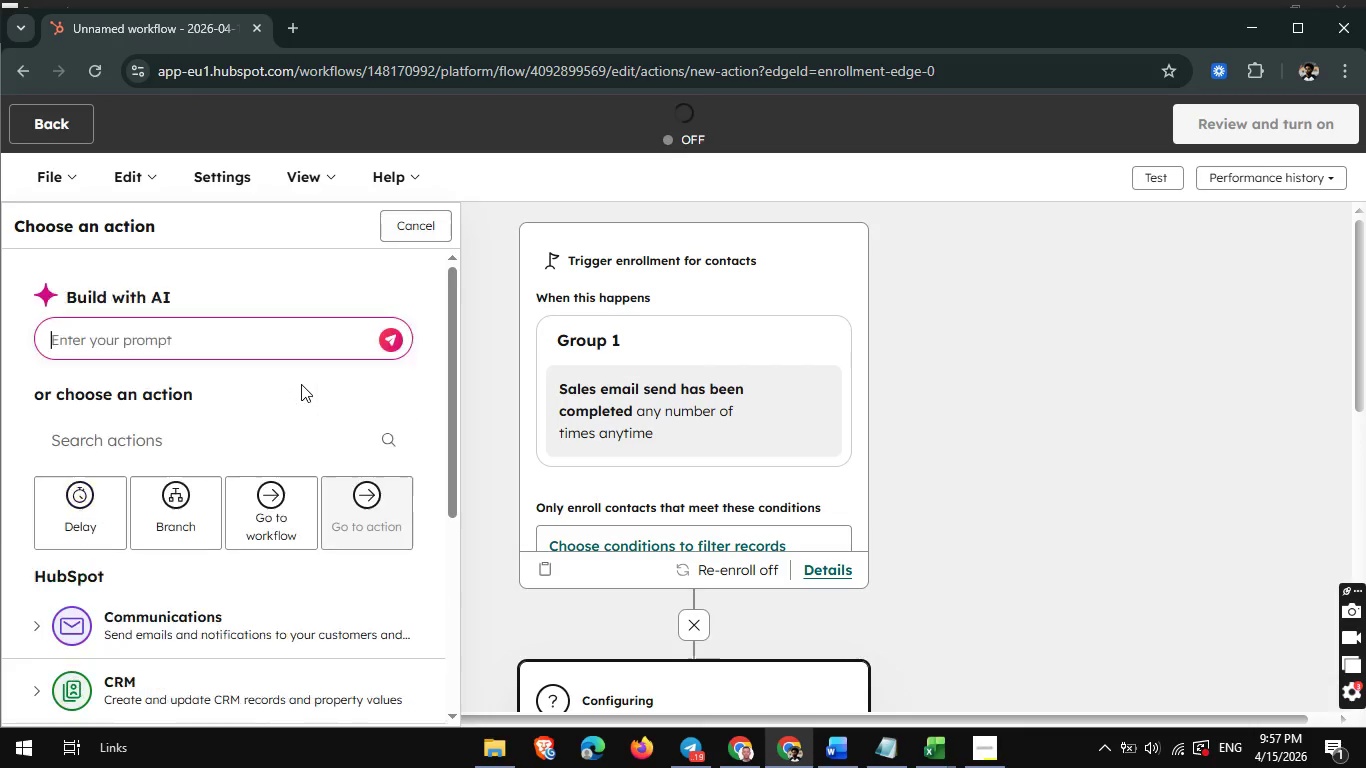 
scroll: coordinate [240, 430], scroll_direction: up, amount: 2.0
 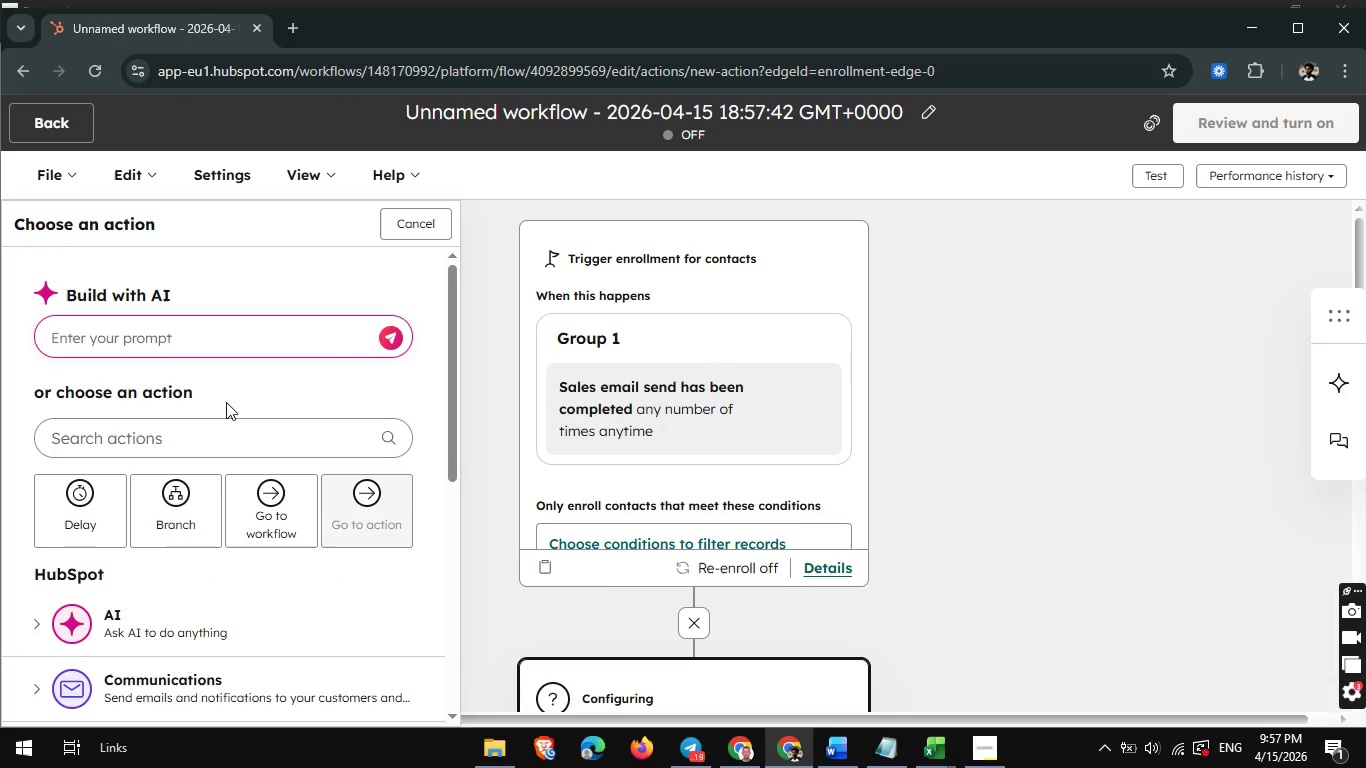 
scroll: coordinate [226, 402], scroll_direction: none, amount: 0.0
 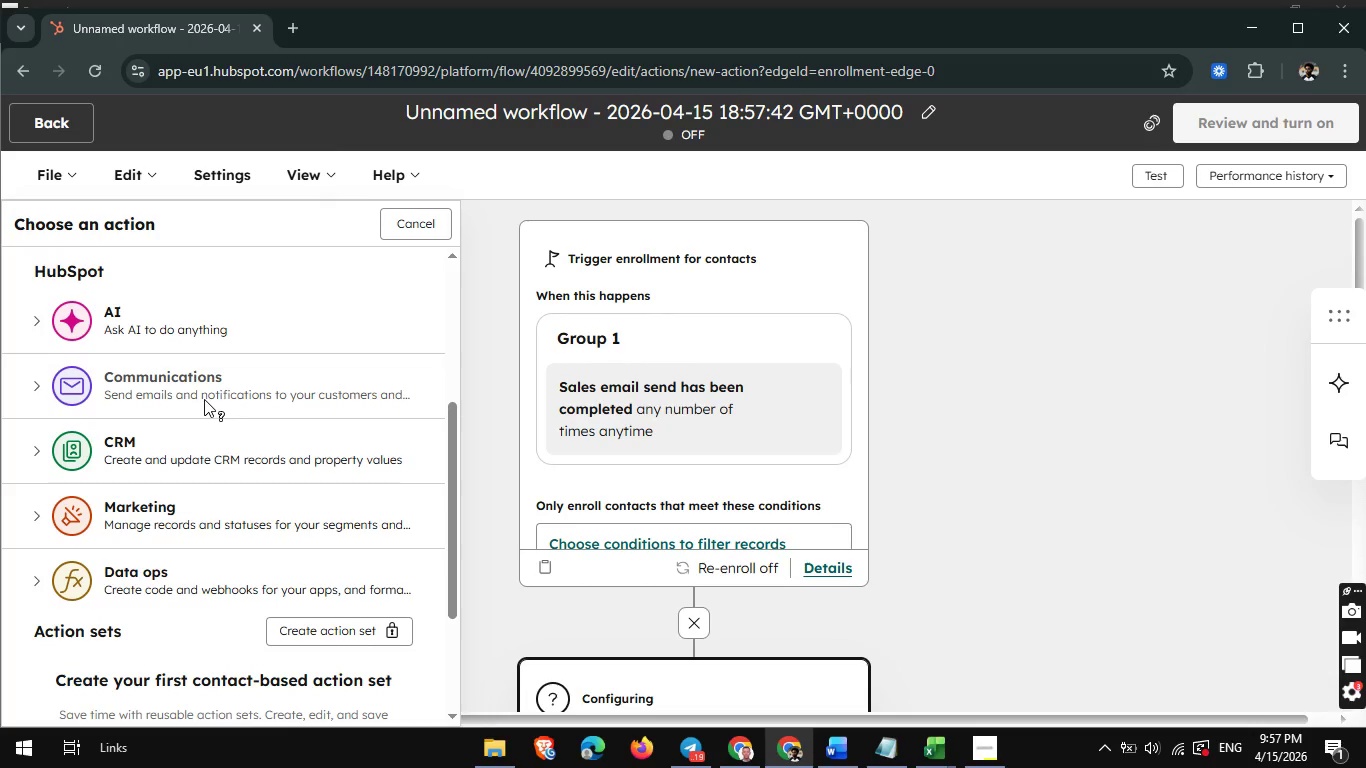 
left_click([204, 399])
 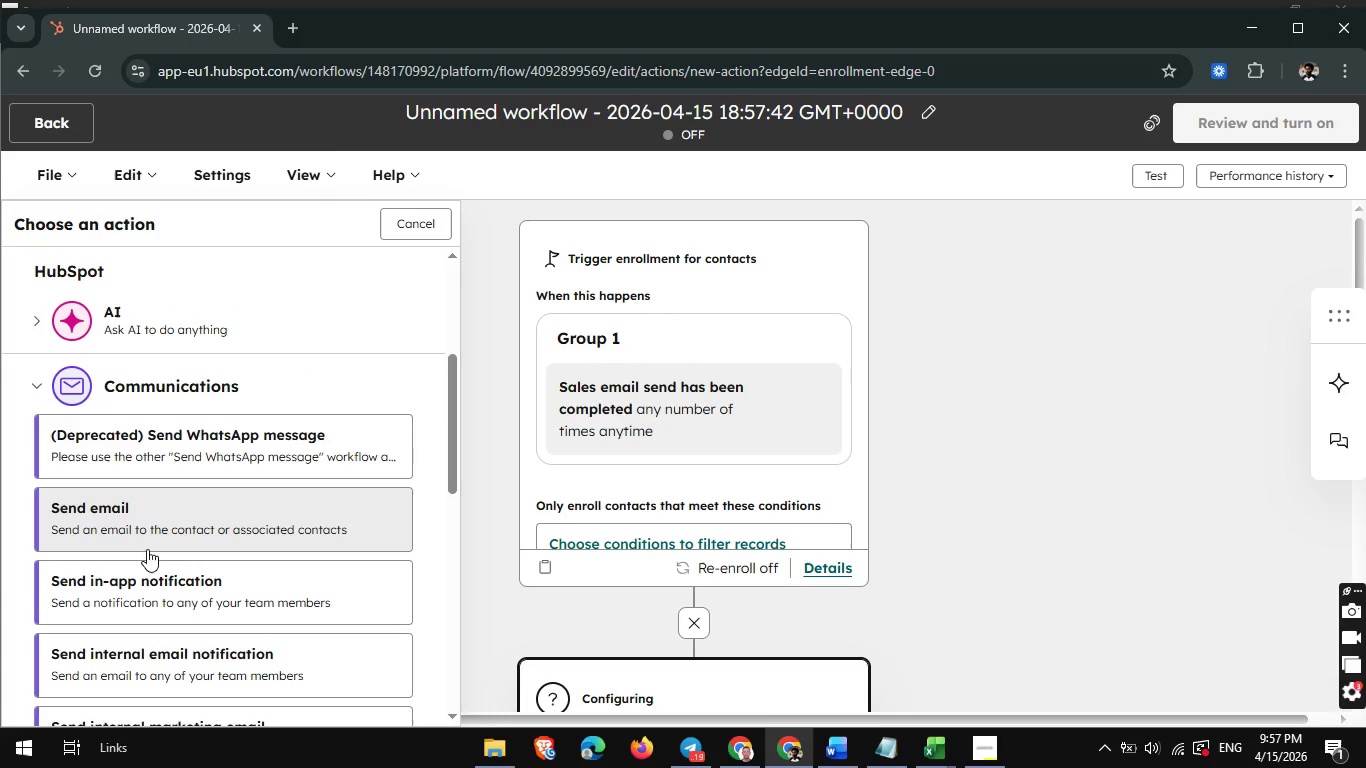 
scroll: coordinate [142, 608], scroll_direction: down, amount: 2.0
 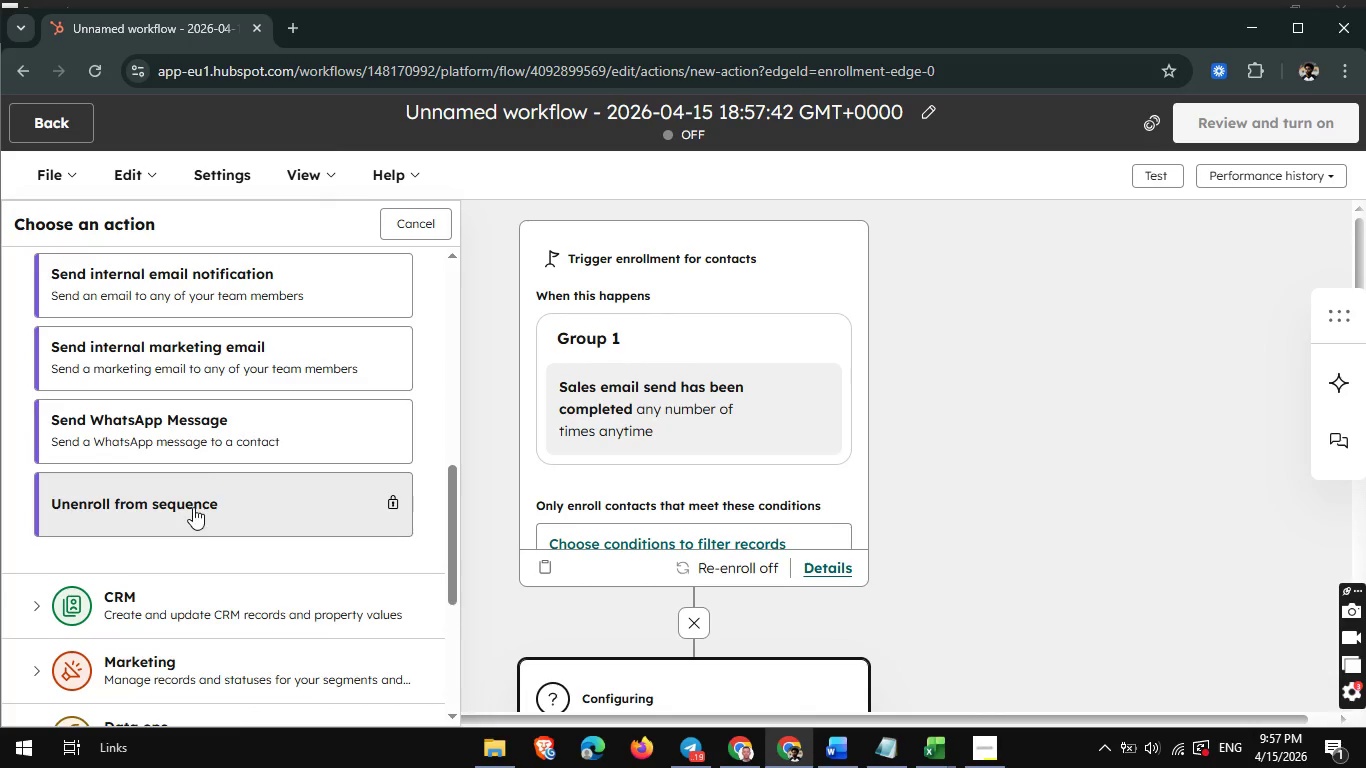 
scroll: coordinate [217, 399], scroll_direction: none, amount: 0.0
 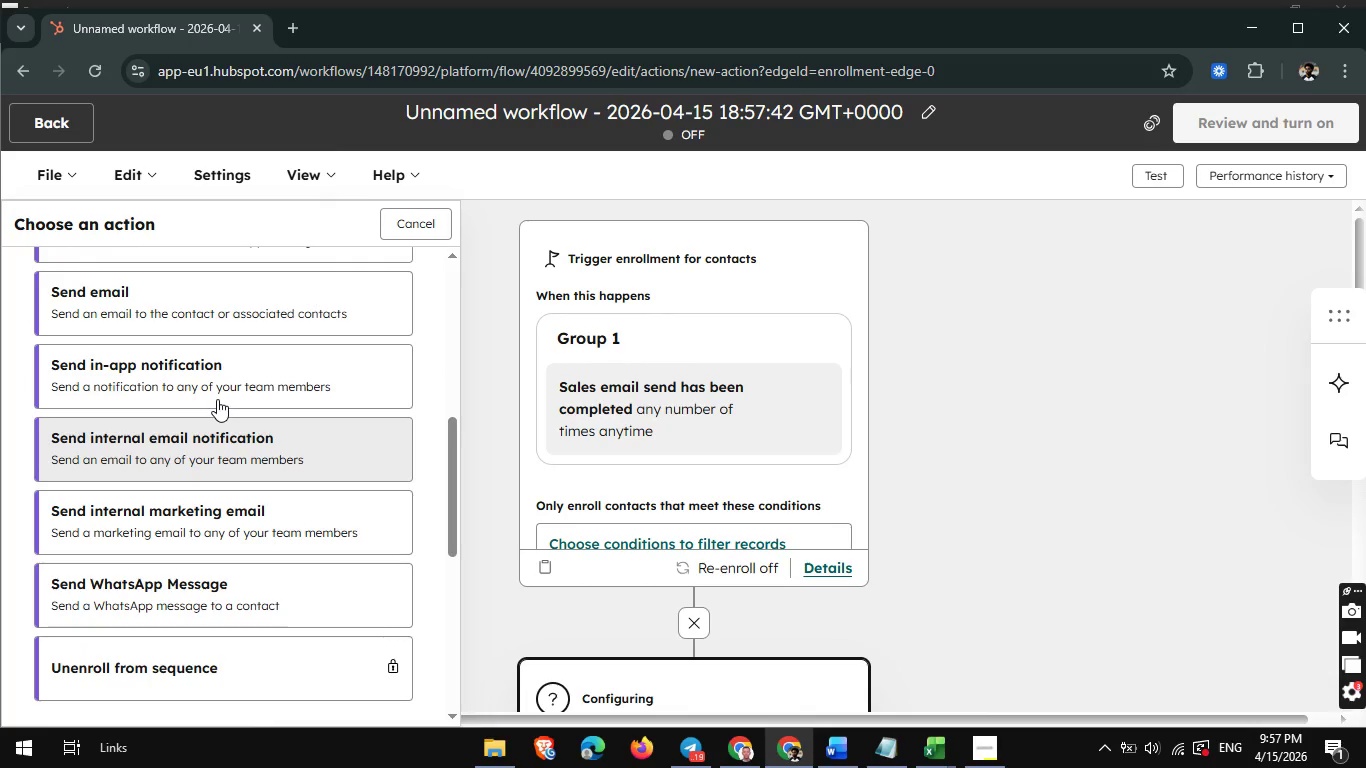 
left_click([272, 311])
 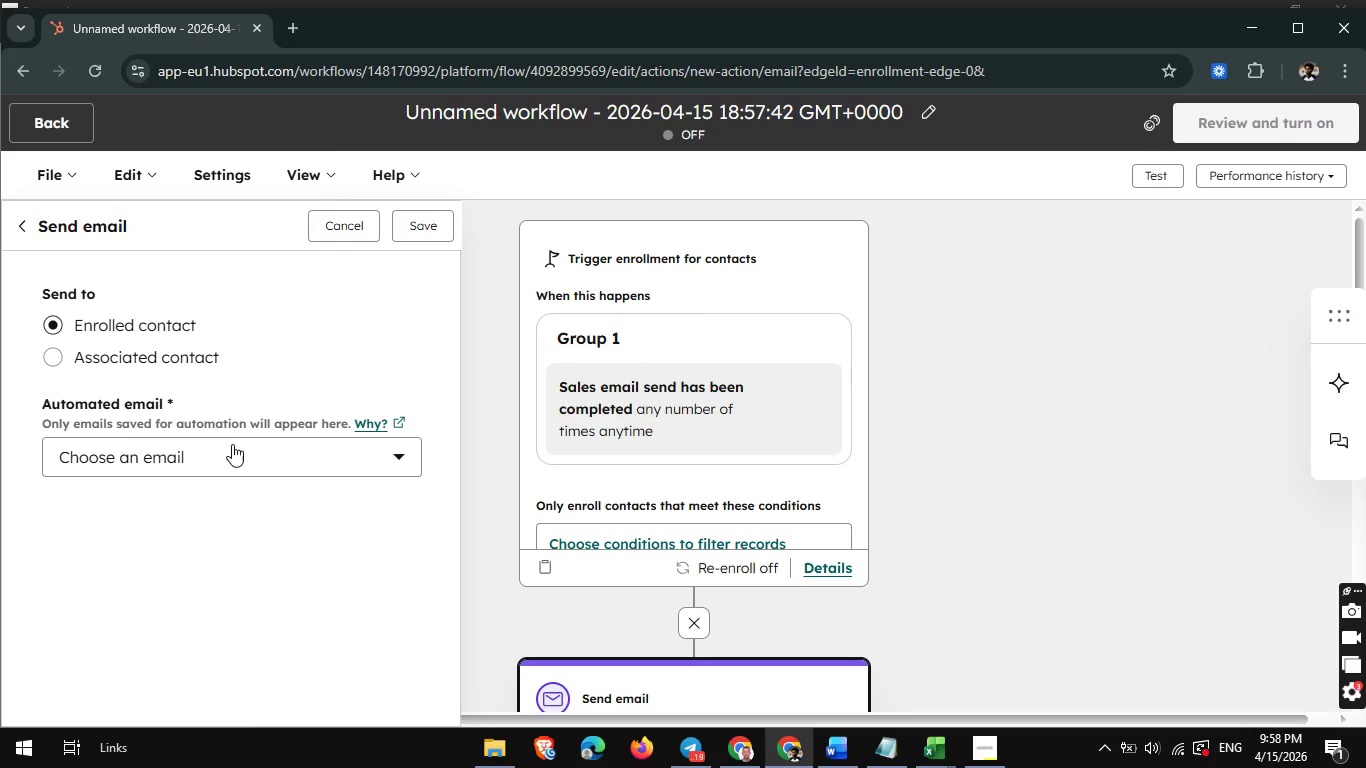 
left_click([229, 446])
 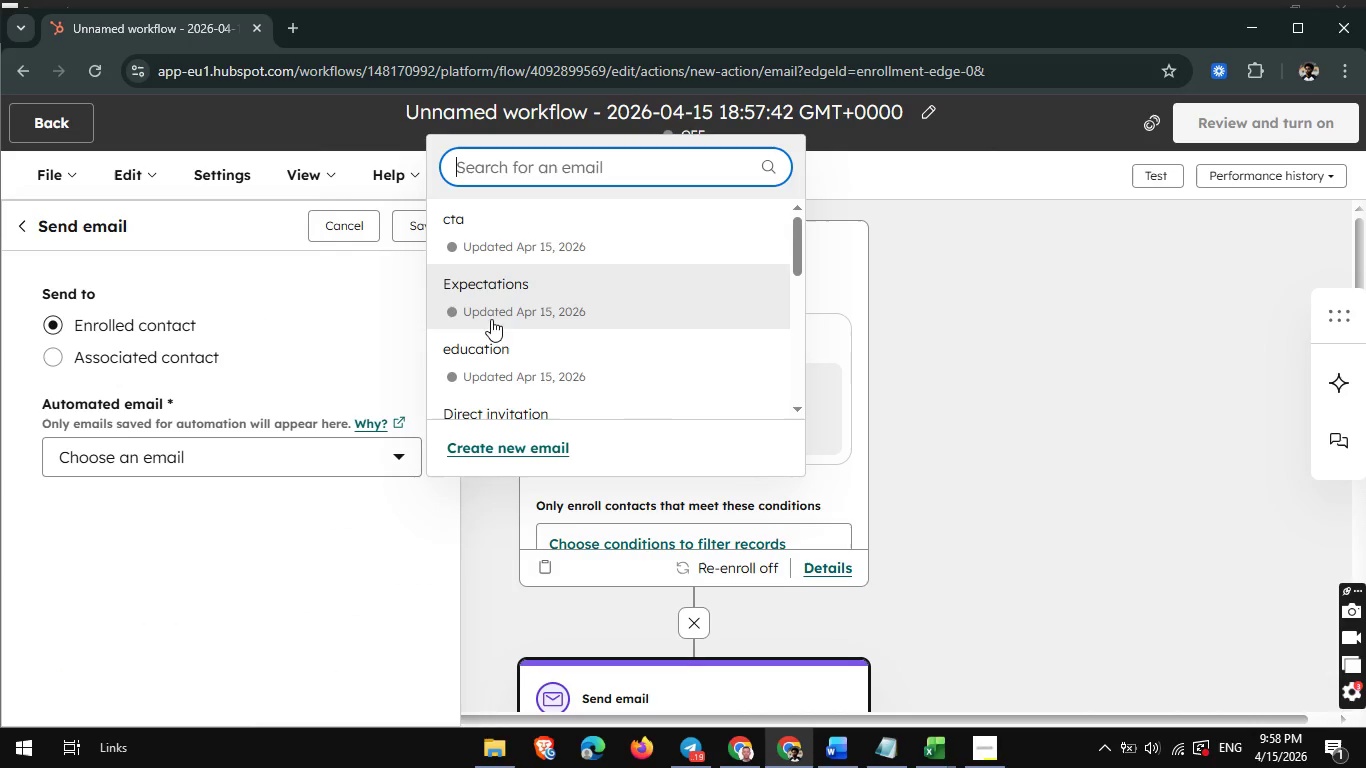 
left_click([500, 342])
 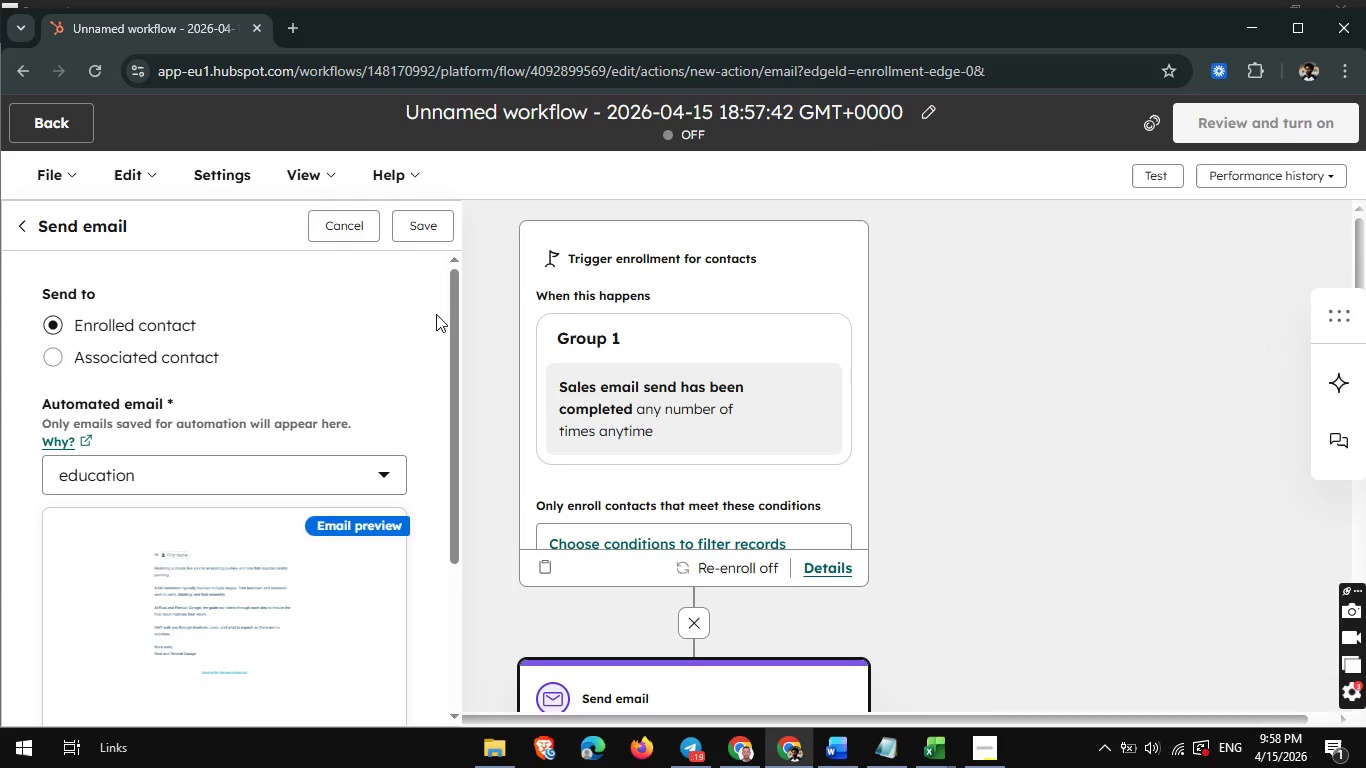 
wait(5.19)
 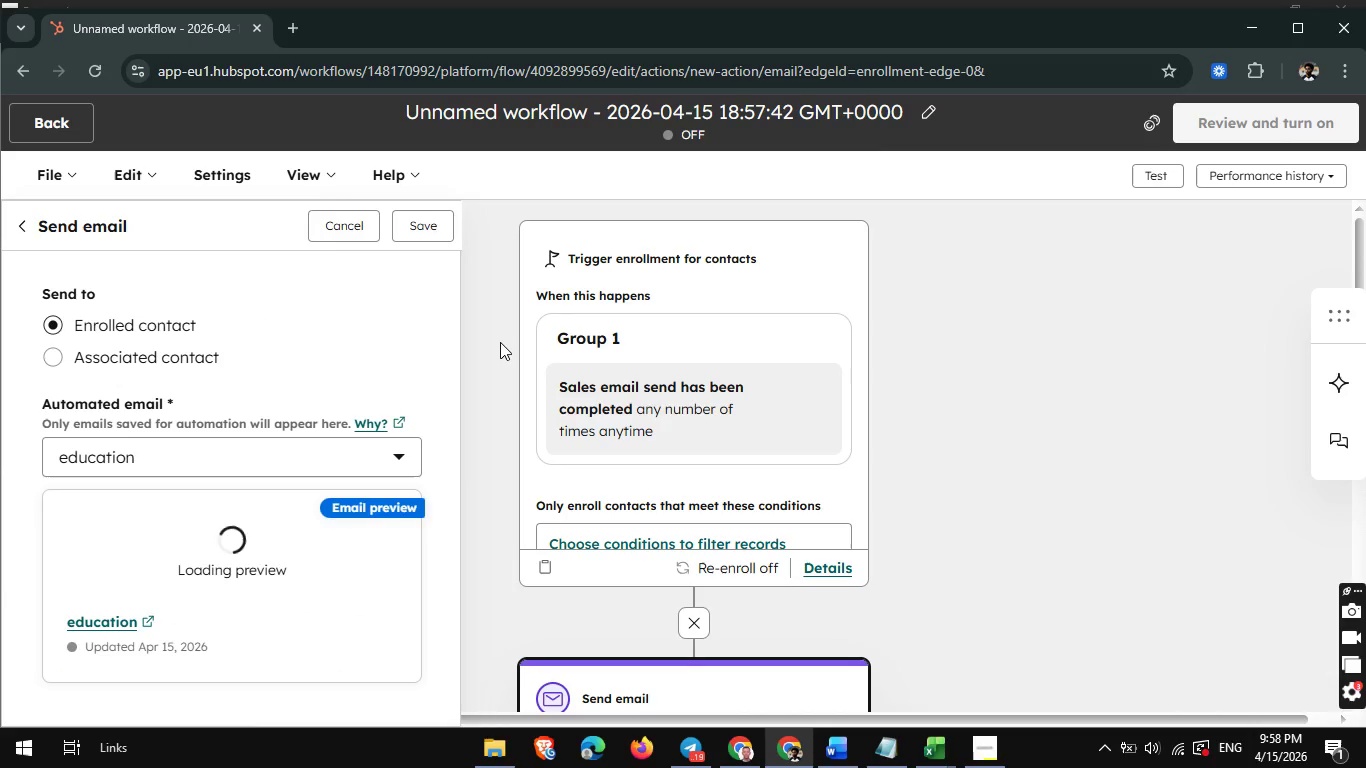 
left_click([429, 238])
 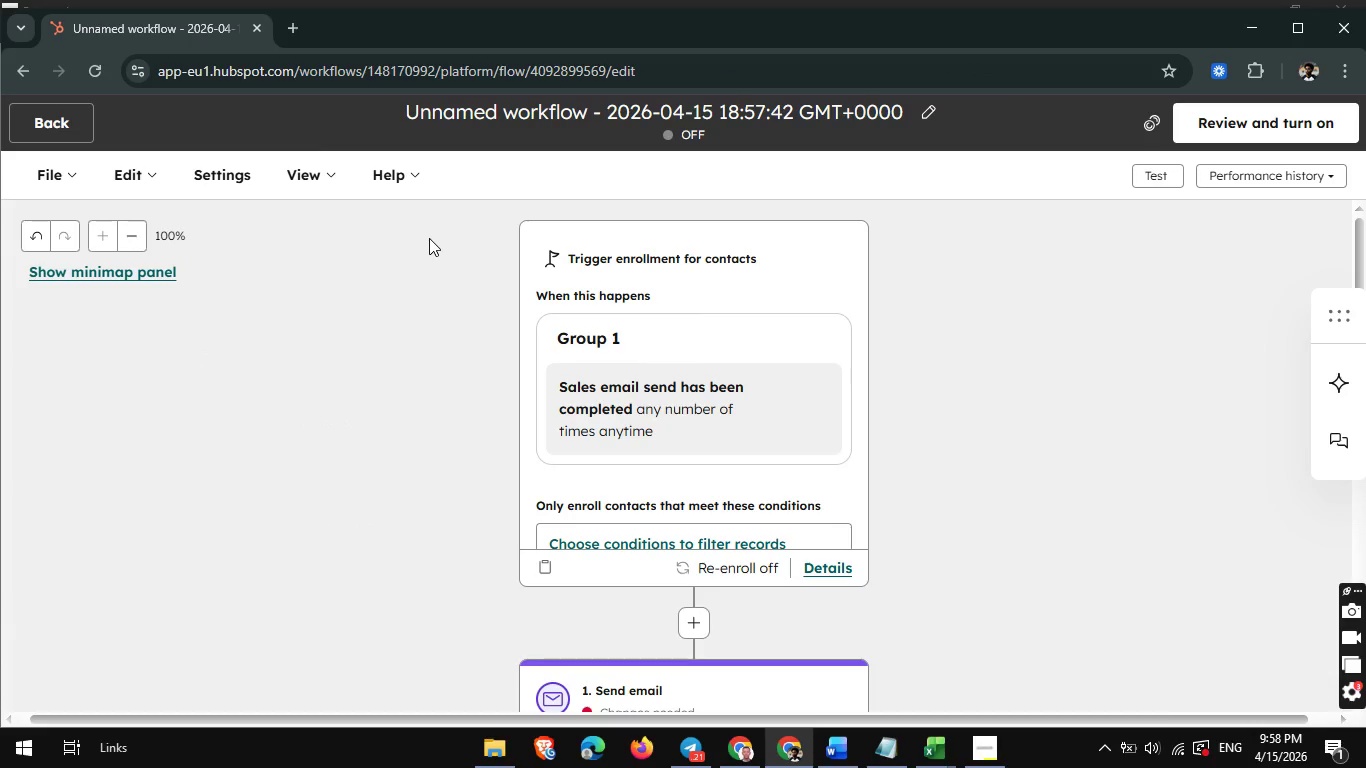 
wait(10.58)
 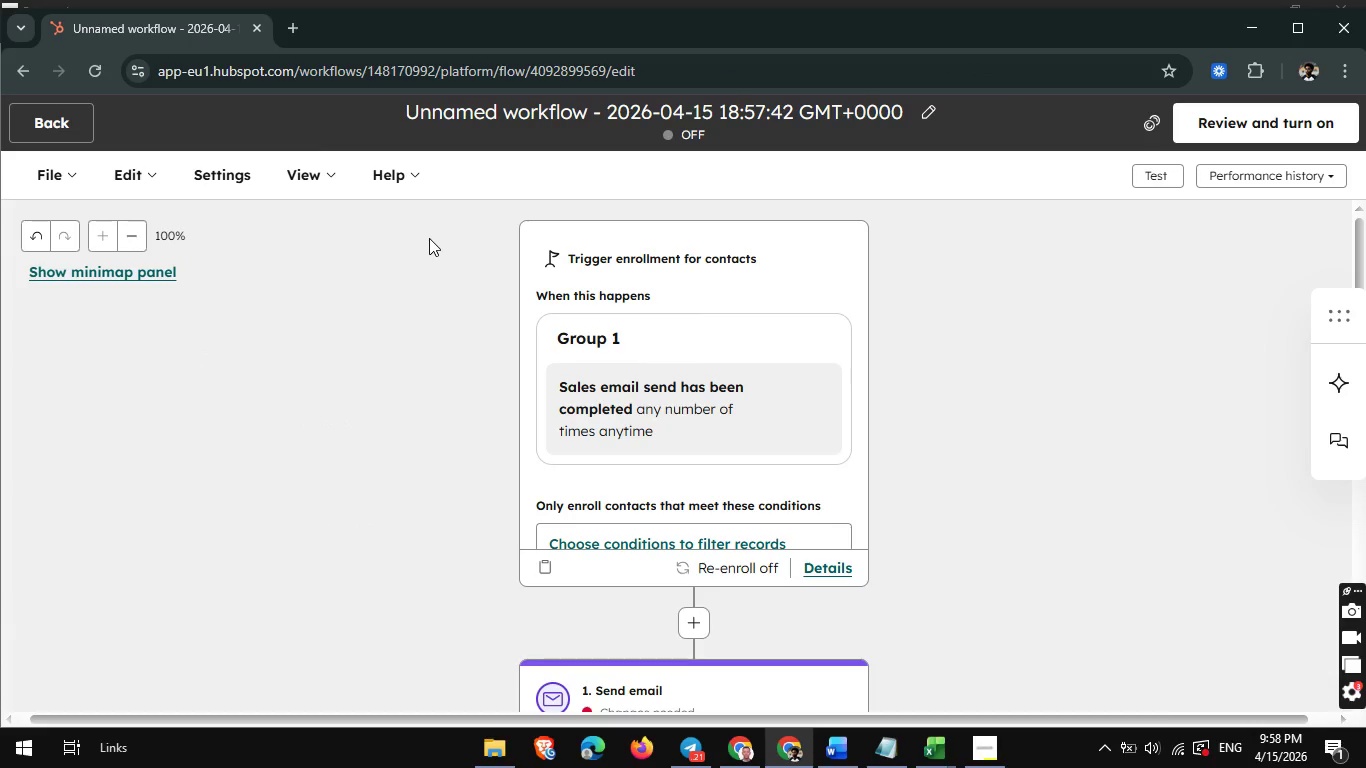 
scroll: coordinate [871, 254], scroll_direction: none, amount: 0.0
 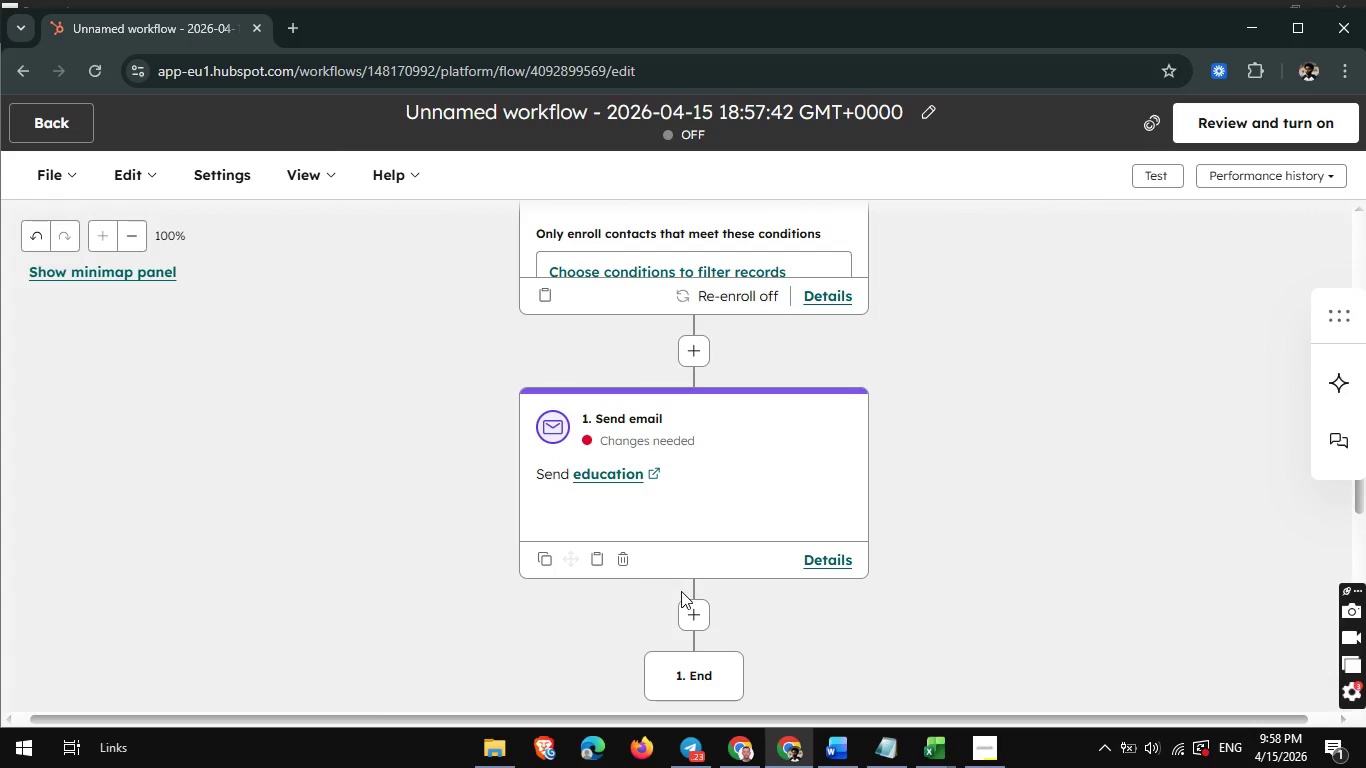 
left_click([684, 602])
 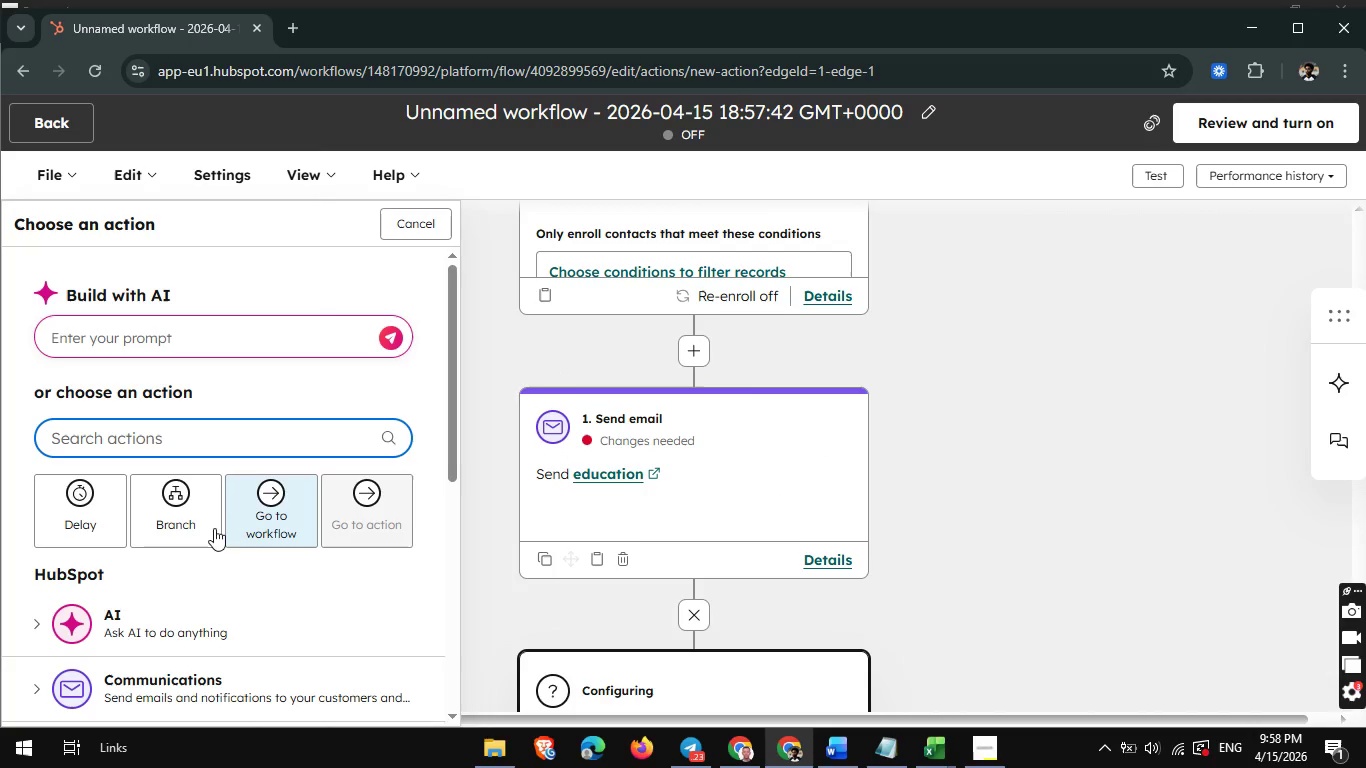 
scroll: coordinate [184, 534], scroll_direction: down, amount: 1.0
 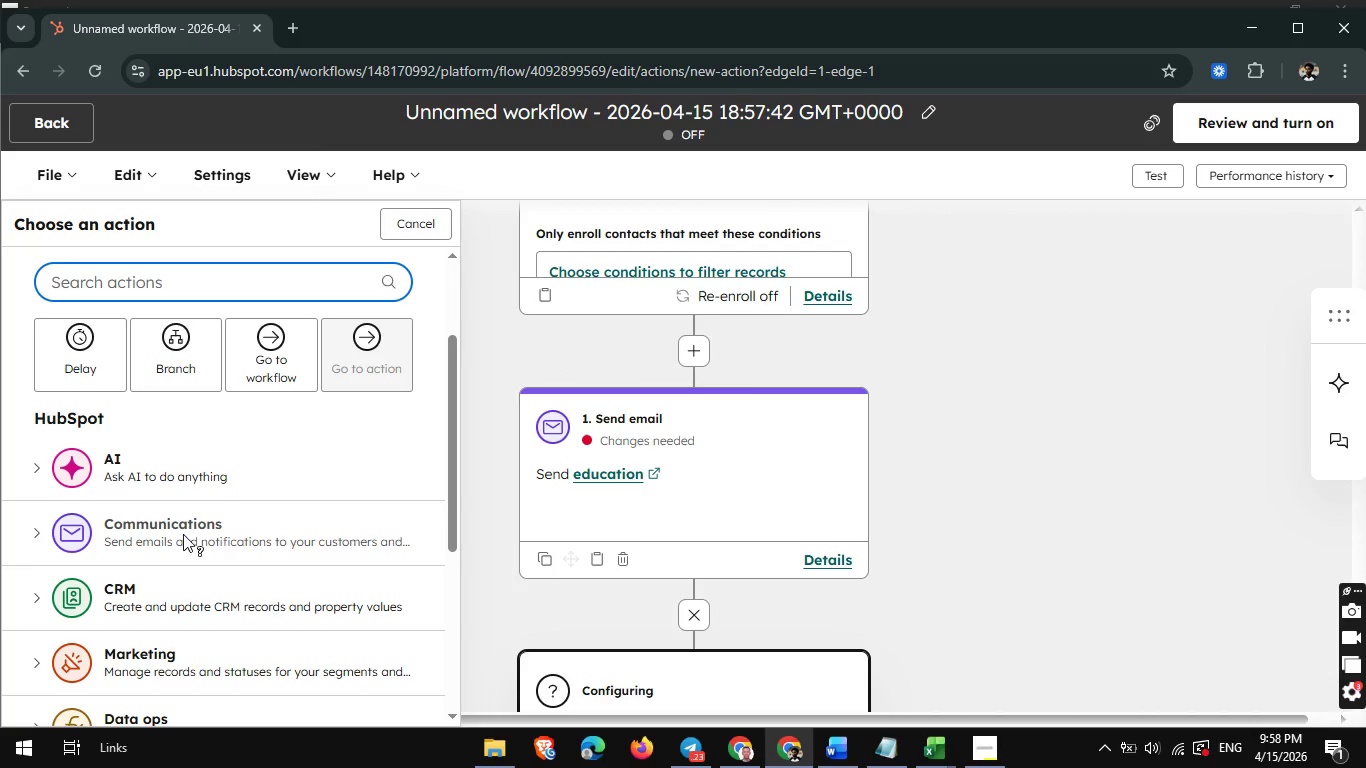 
left_click([183, 534])
 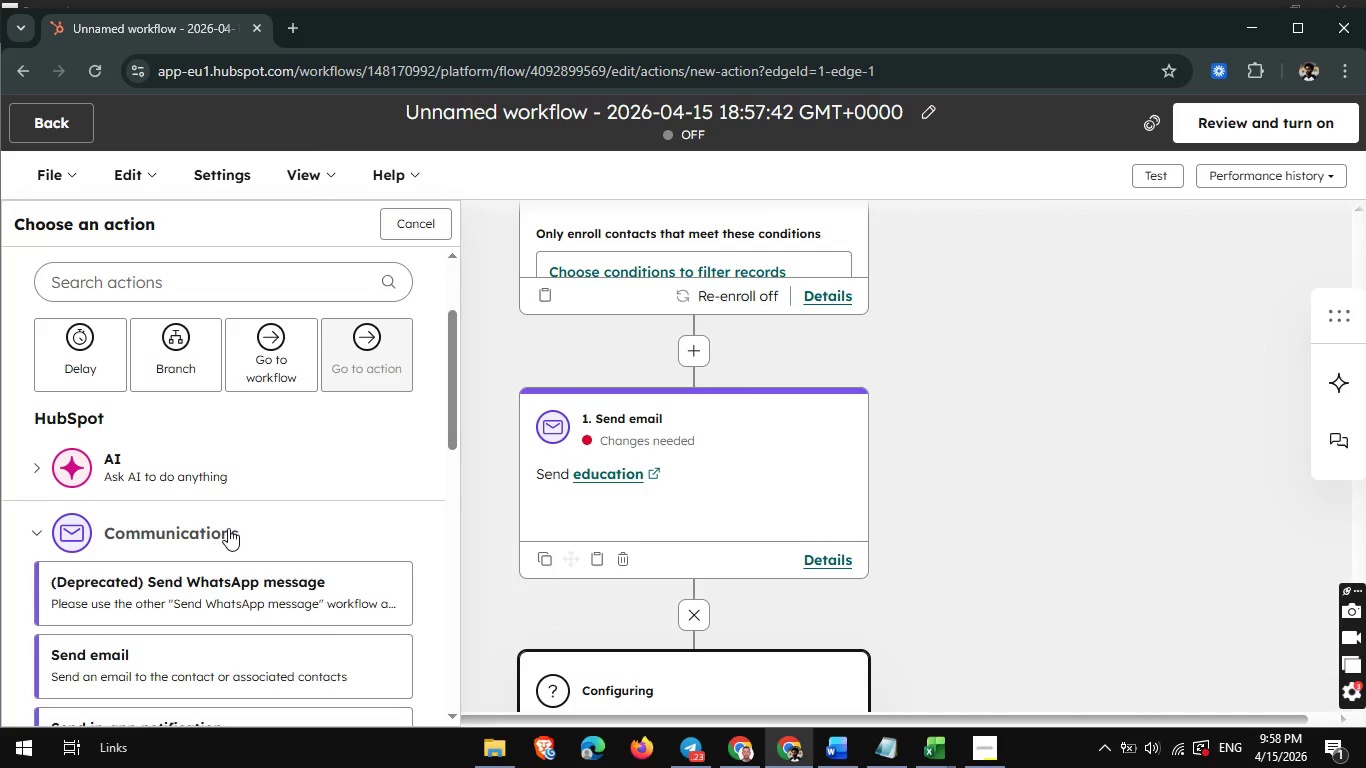 
left_click([228, 528])
 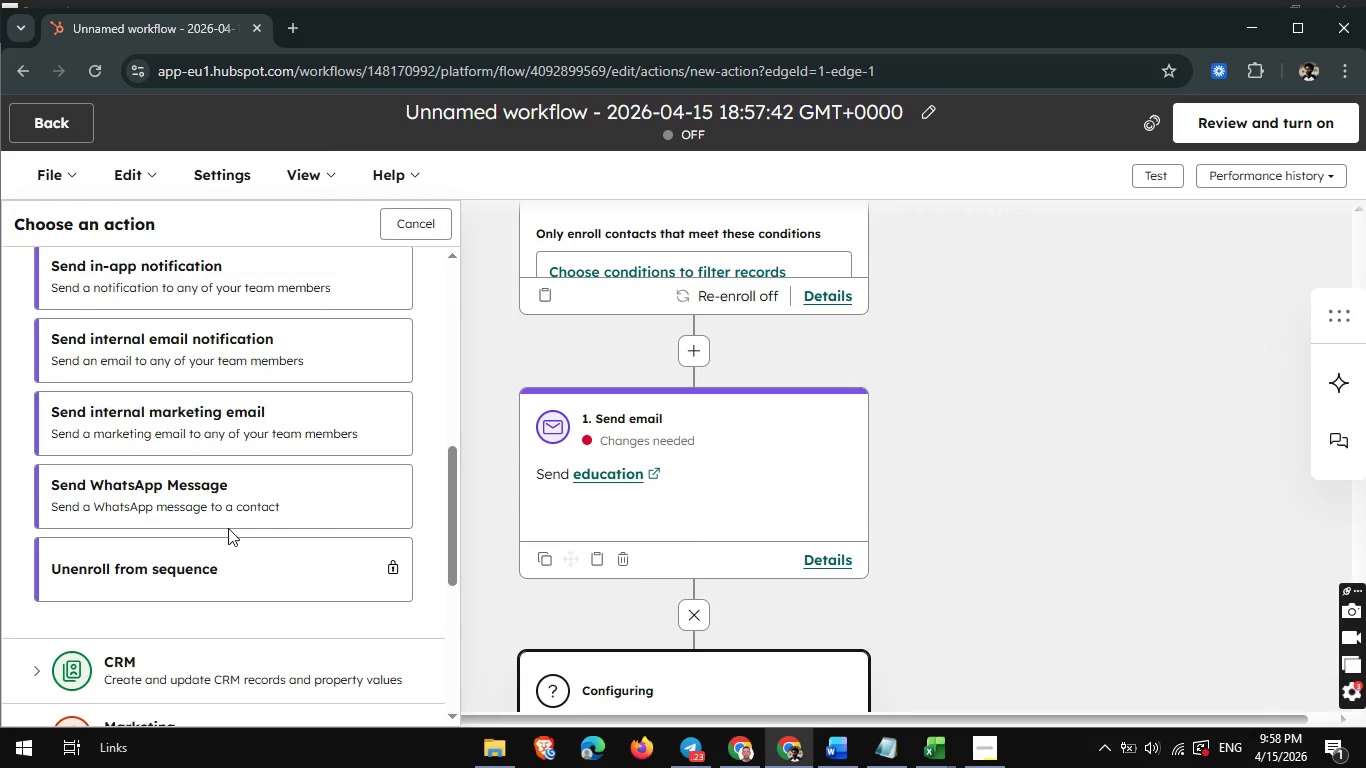 
scroll: coordinate [228, 528], scroll_direction: down, amount: 2.0
 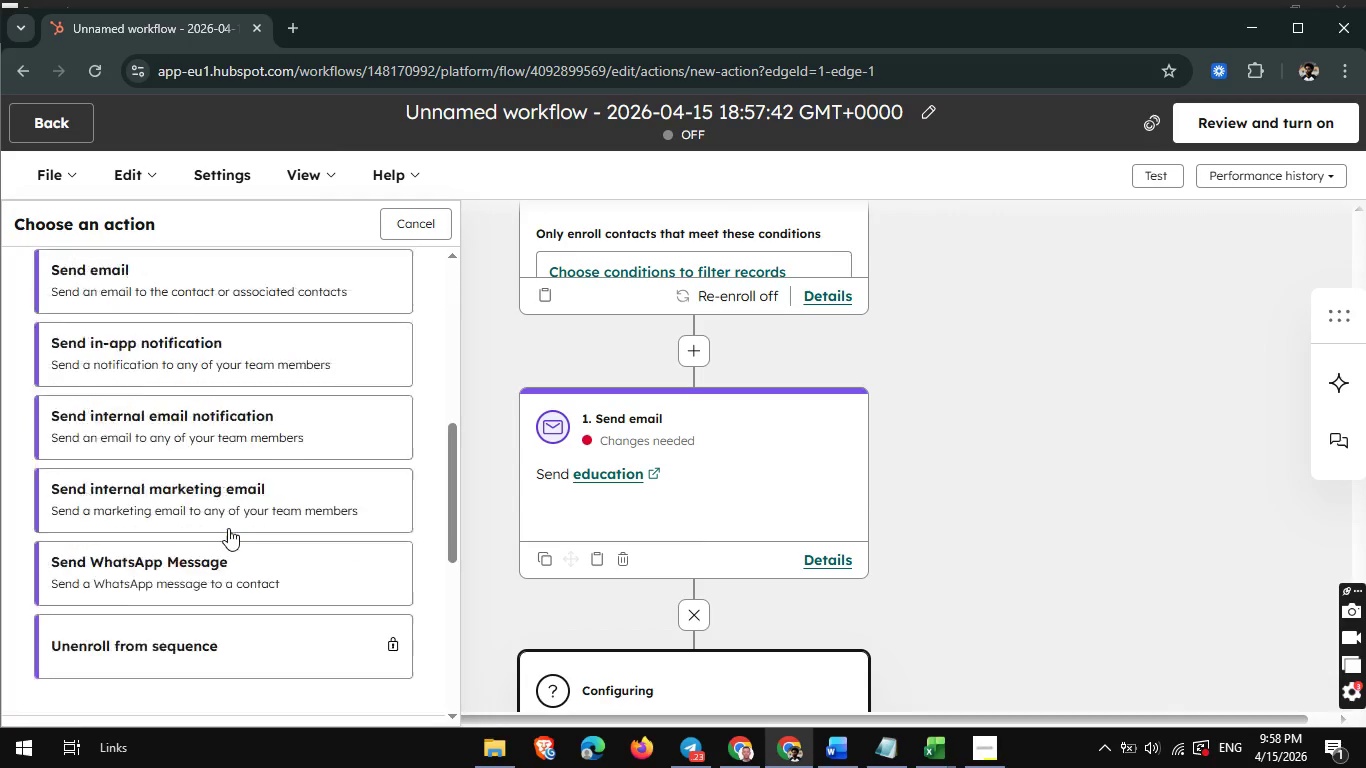 
scroll: coordinate [228, 528], scroll_direction: up, amount: 1.0
 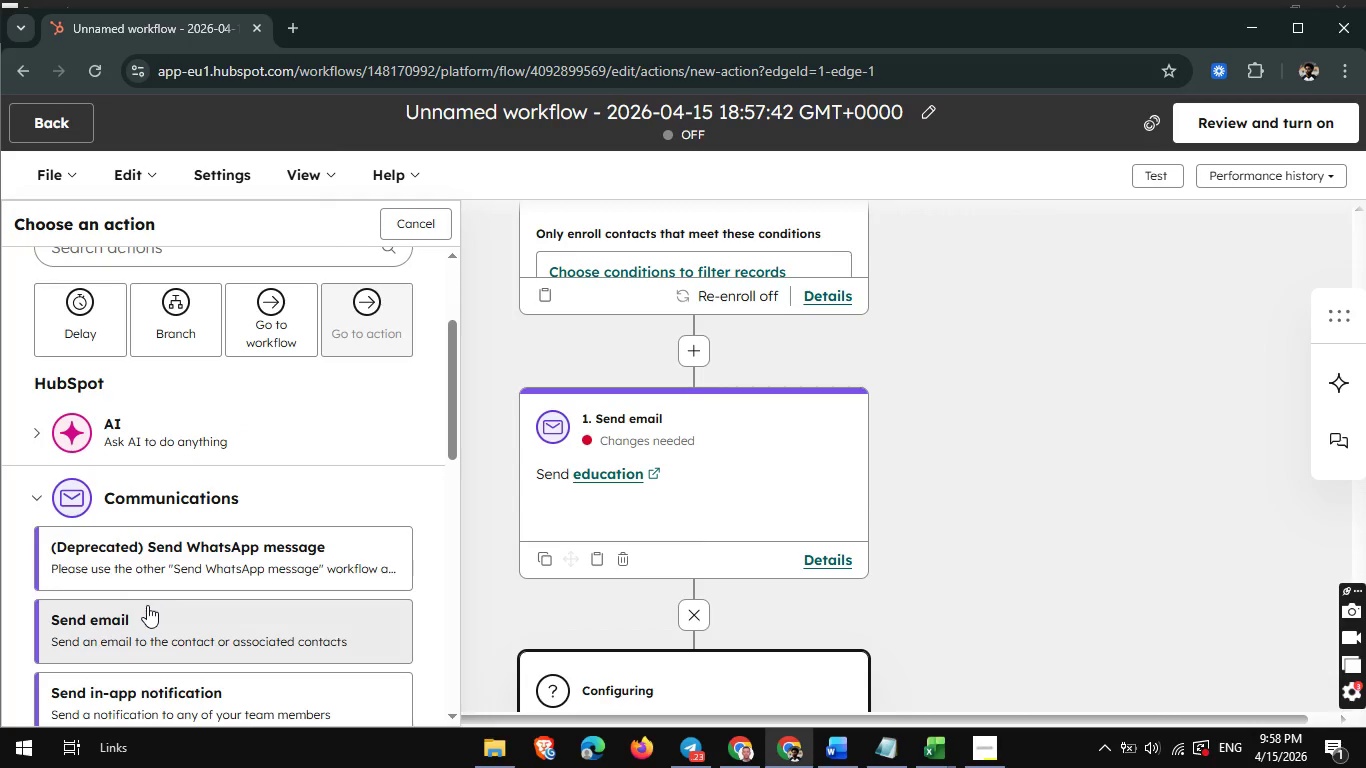 
left_click([138, 612])
 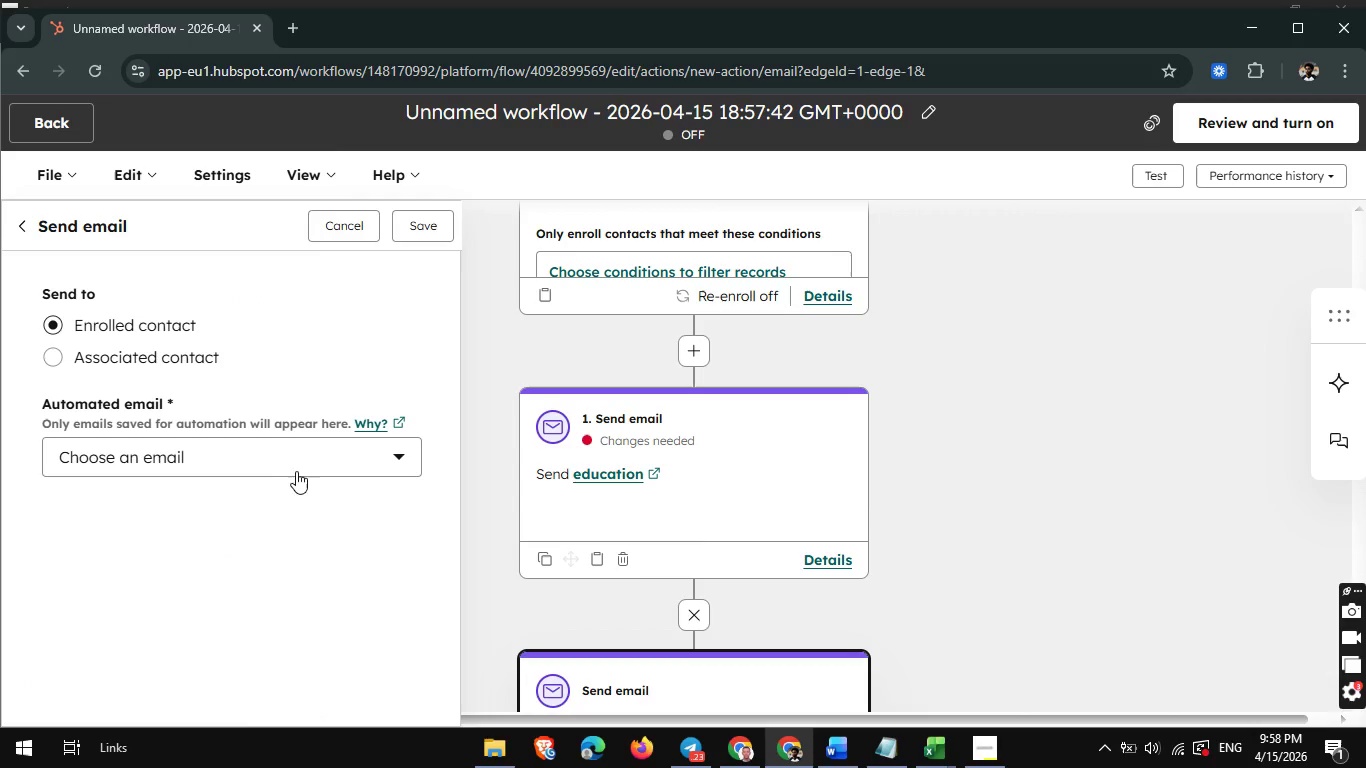 
left_click([313, 461])
 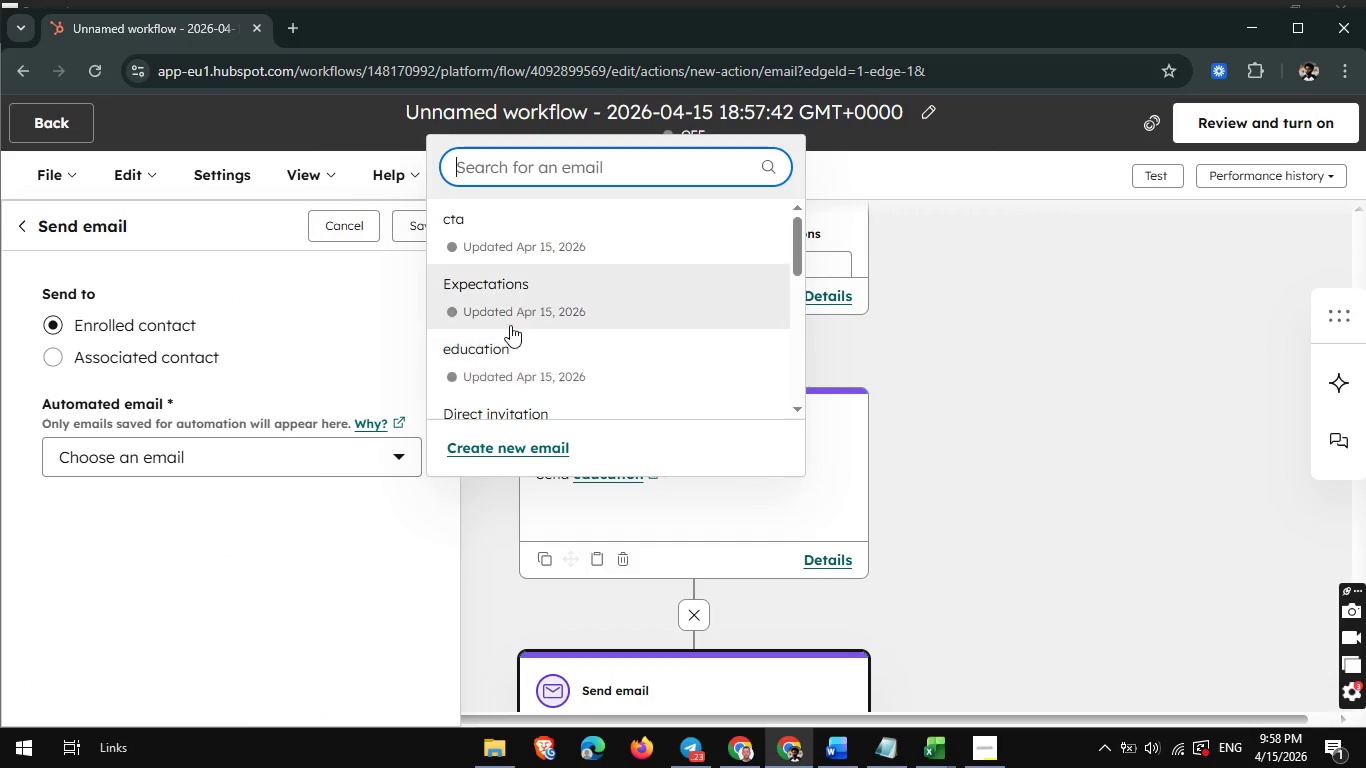 
left_click([541, 302])
 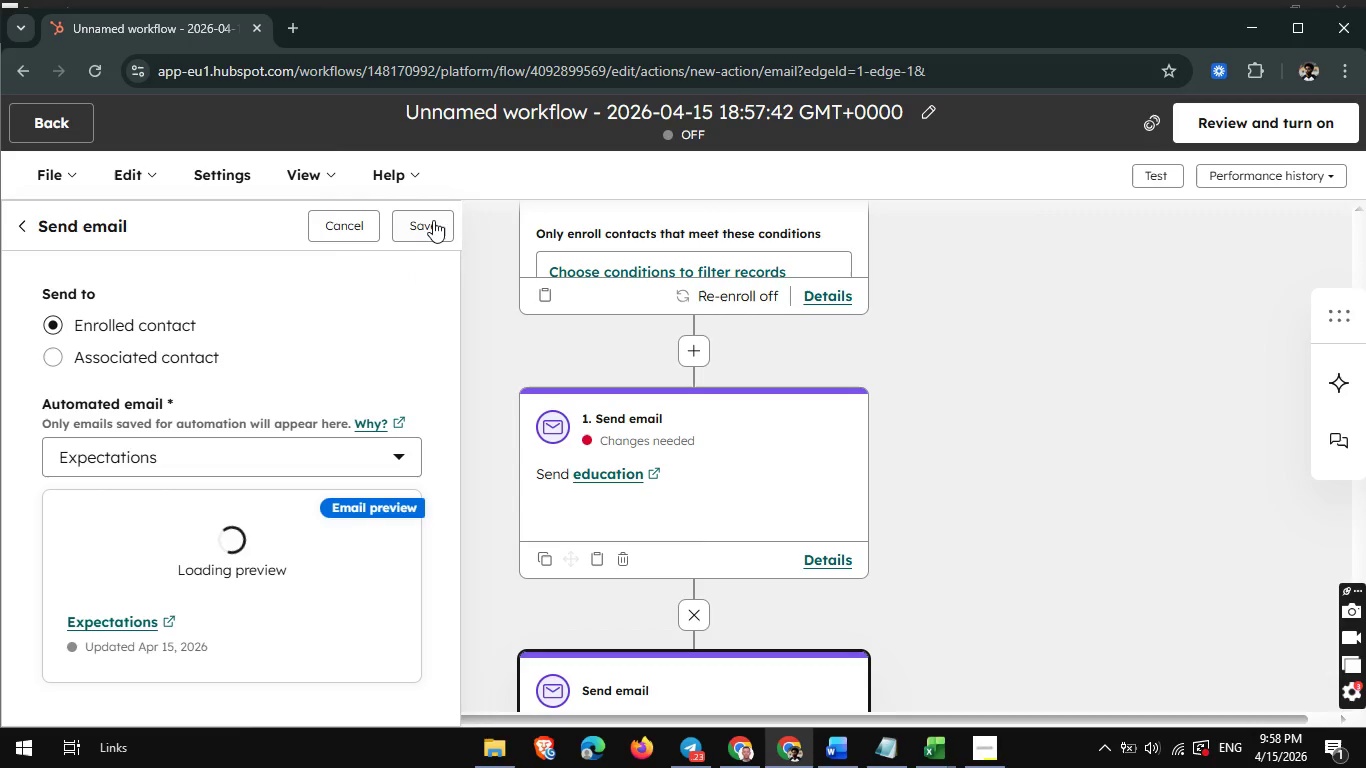 
left_click([433, 219])
 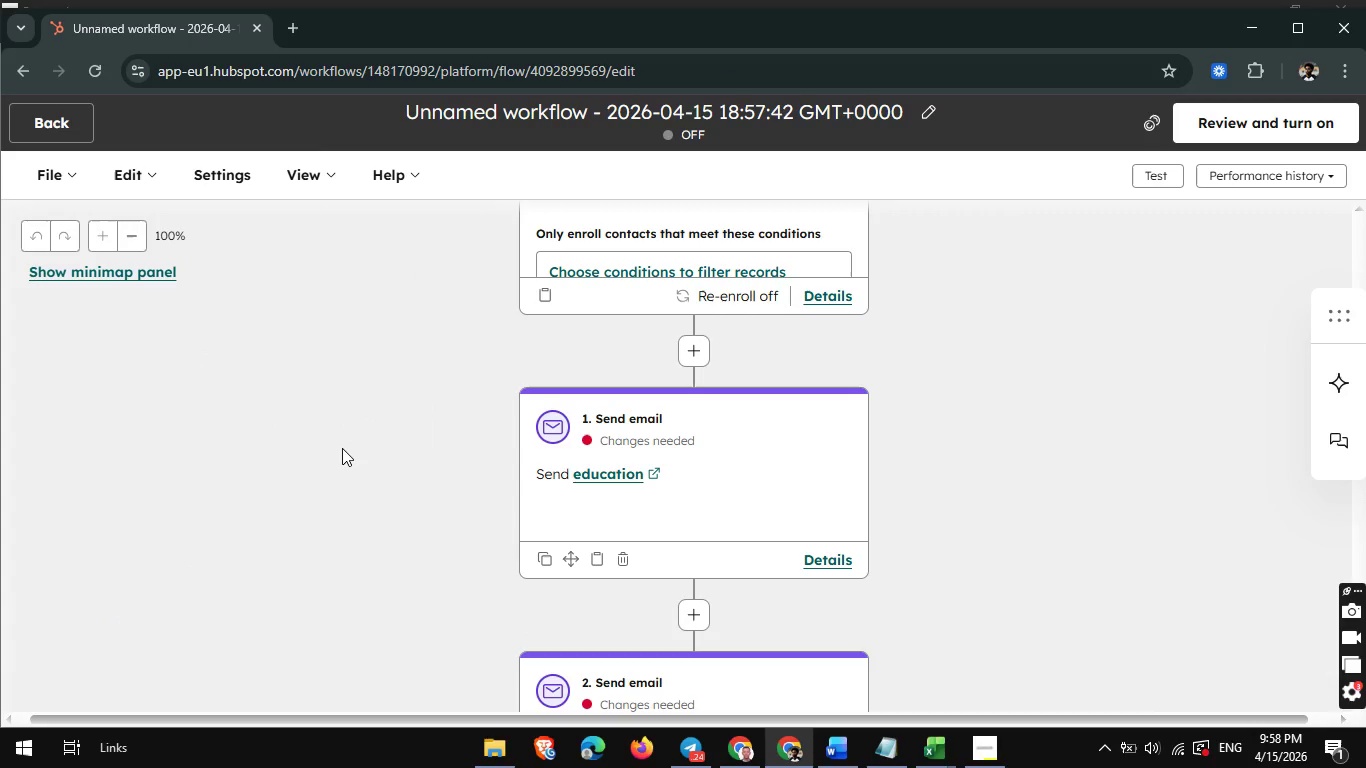 
wait(5.2)
 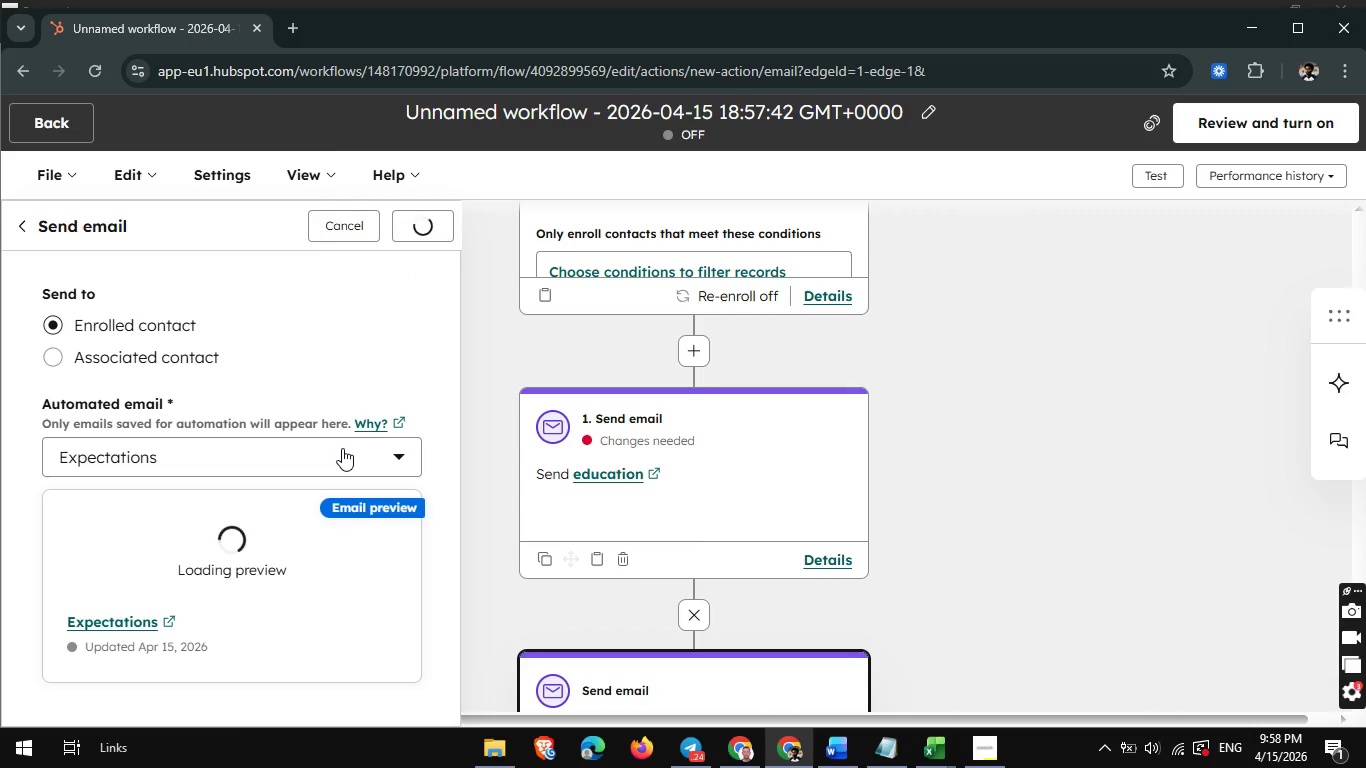 
scroll: coordinate [525, 278], scroll_direction: down, amount: 6.0
 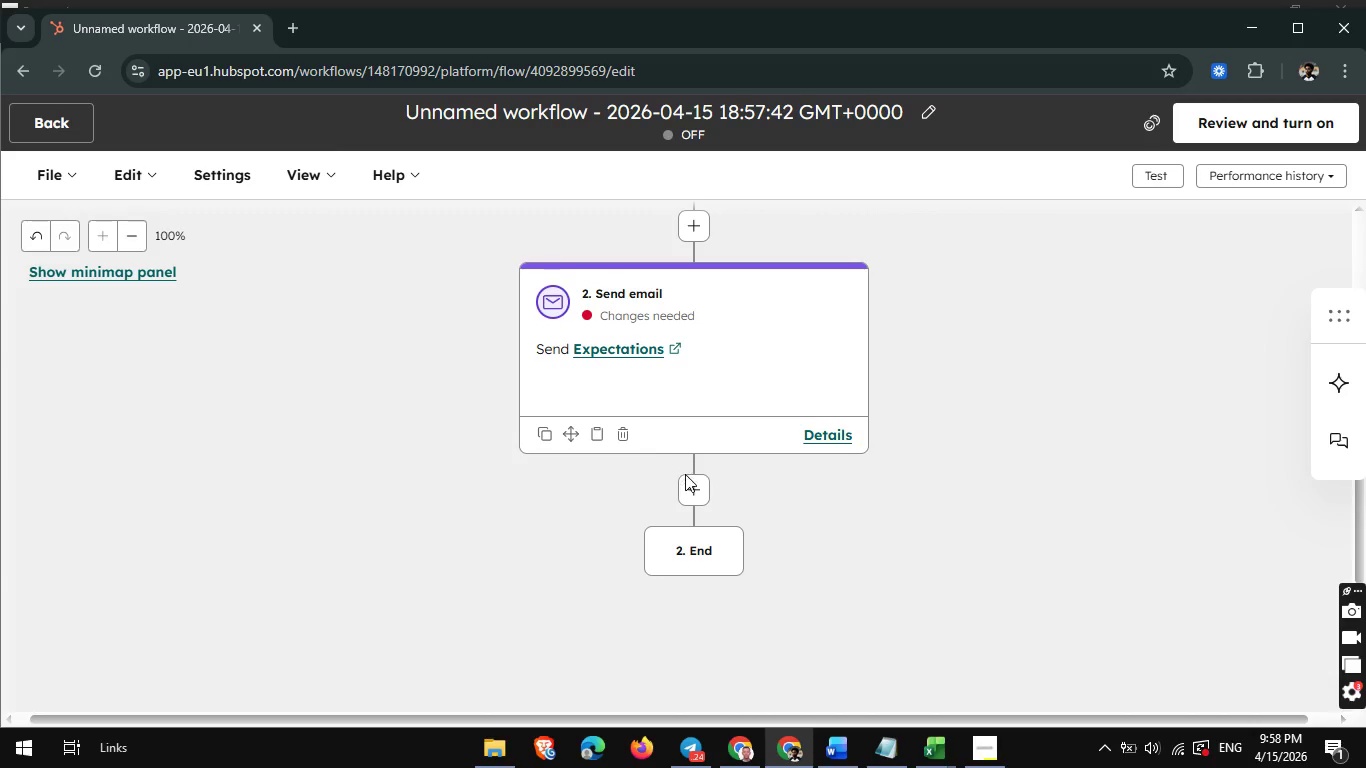 
left_click([685, 484])
 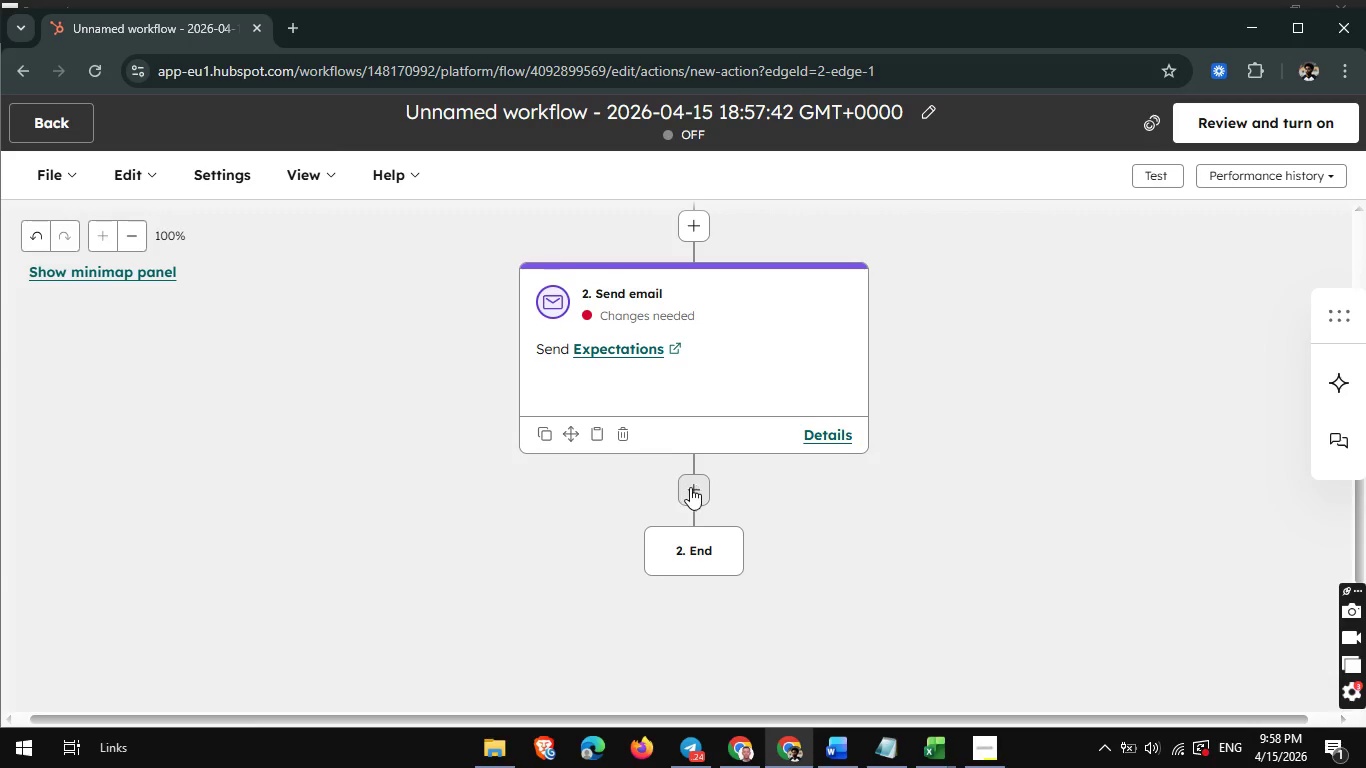 
mouse_move([668, 489])
 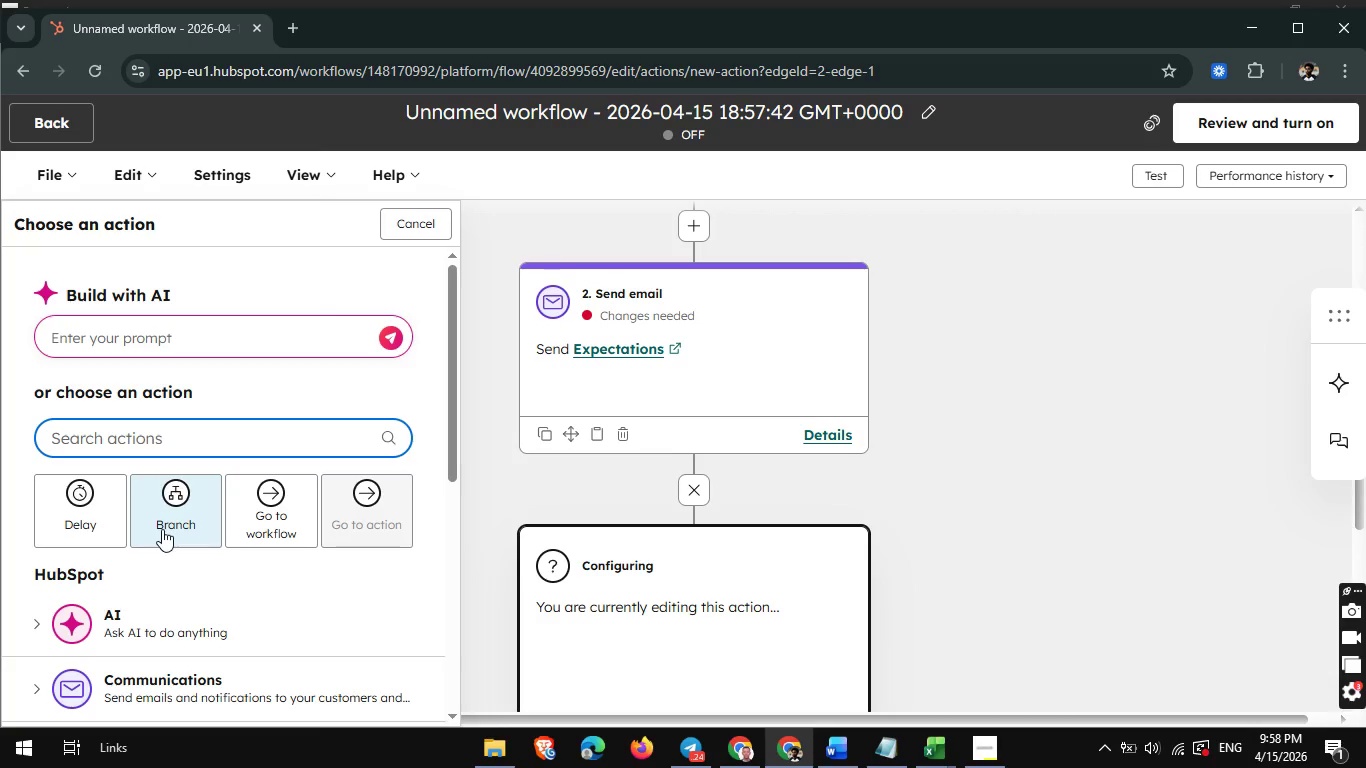 
scroll: coordinate [162, 529], scroll_direction: down, amount: 1.0
 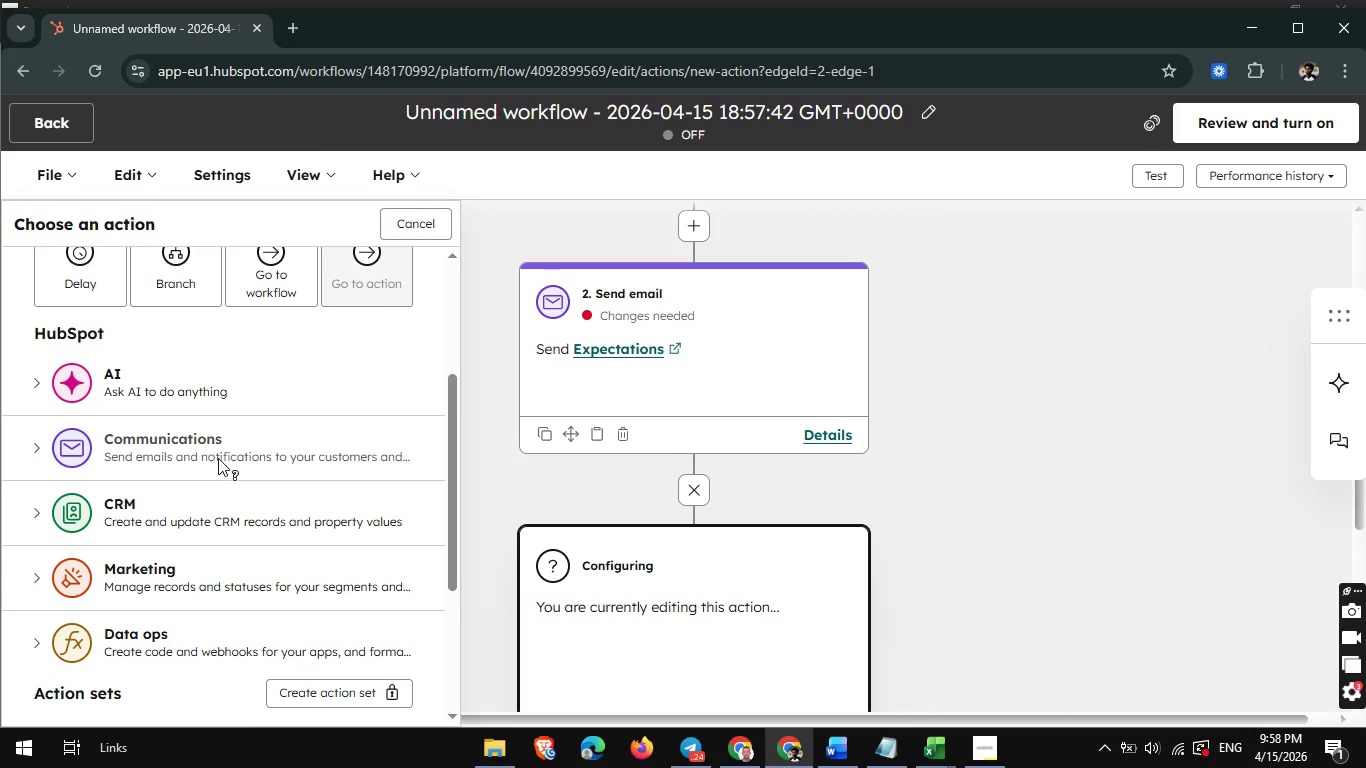 
left_click([220, 456])
 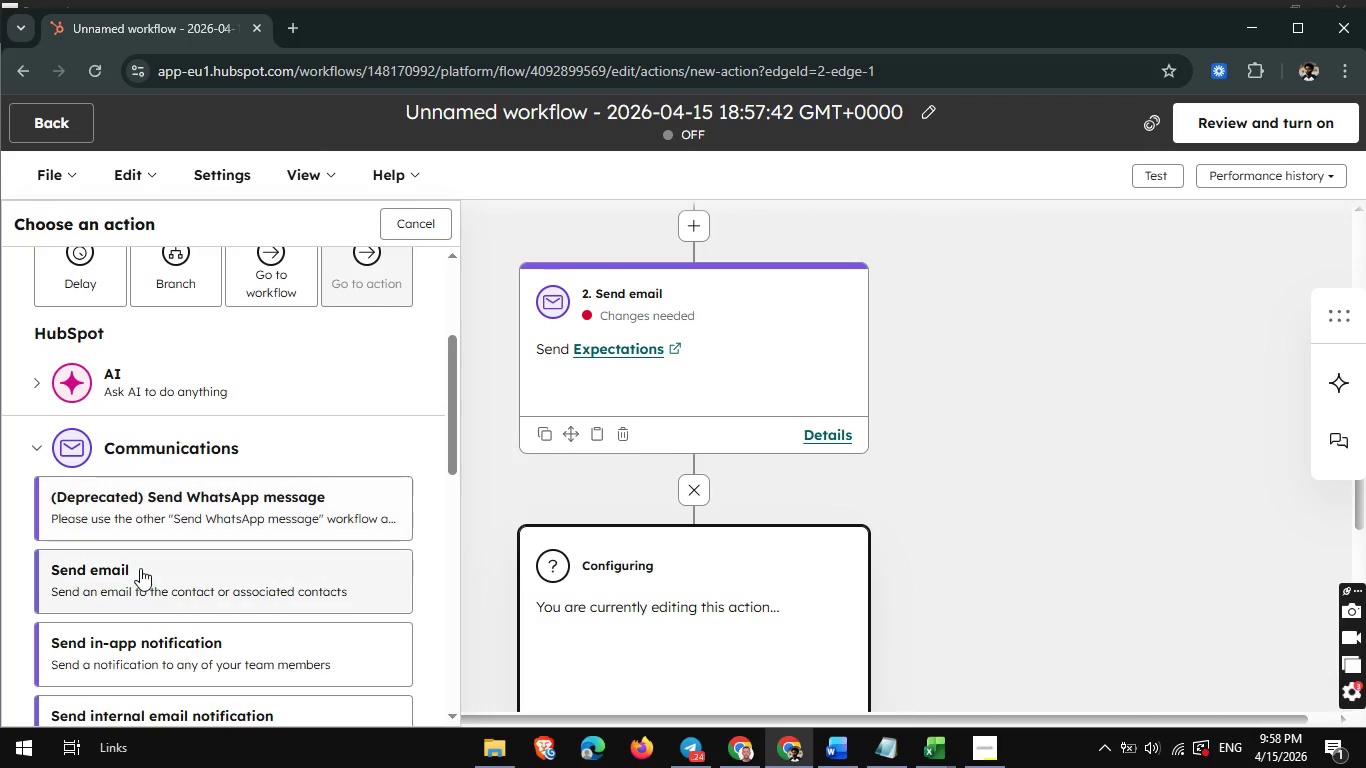 
left_click([140, 568])
 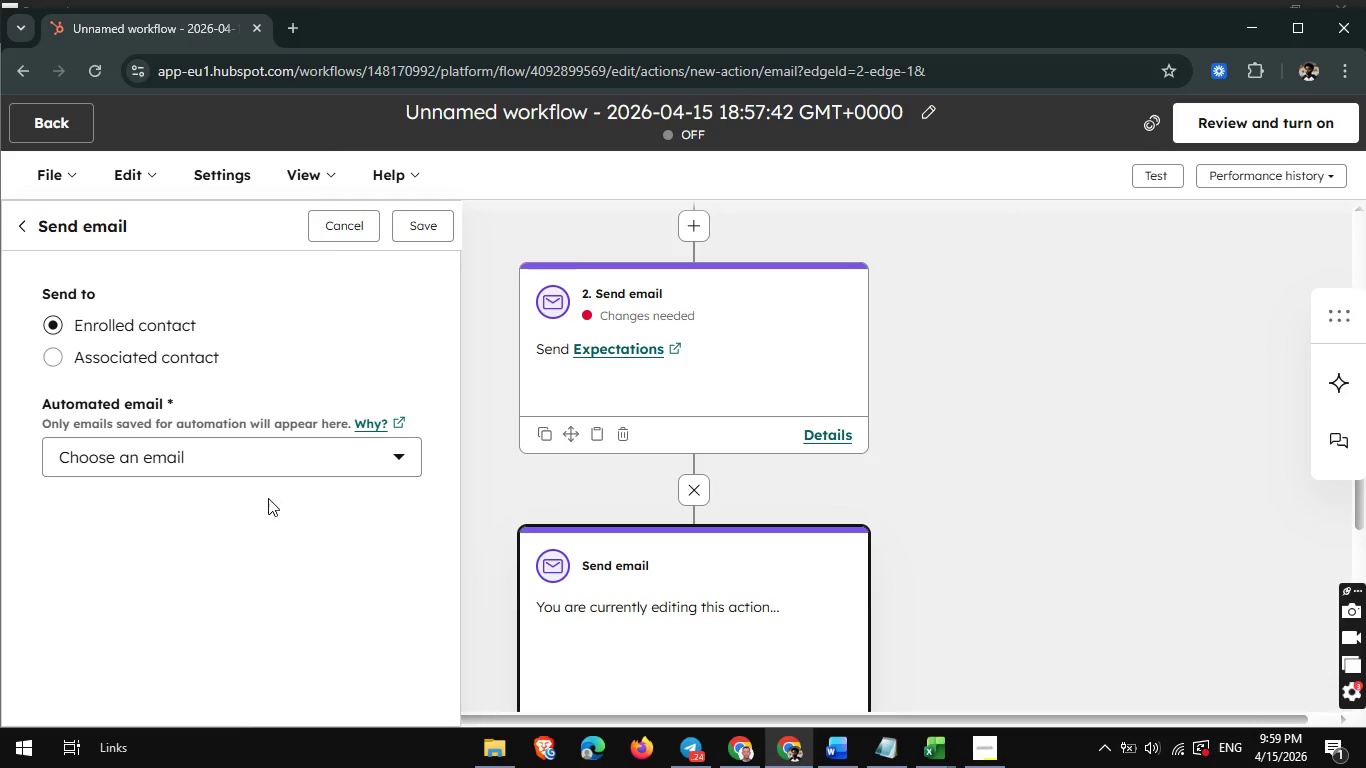 
left_click([314, 472])
 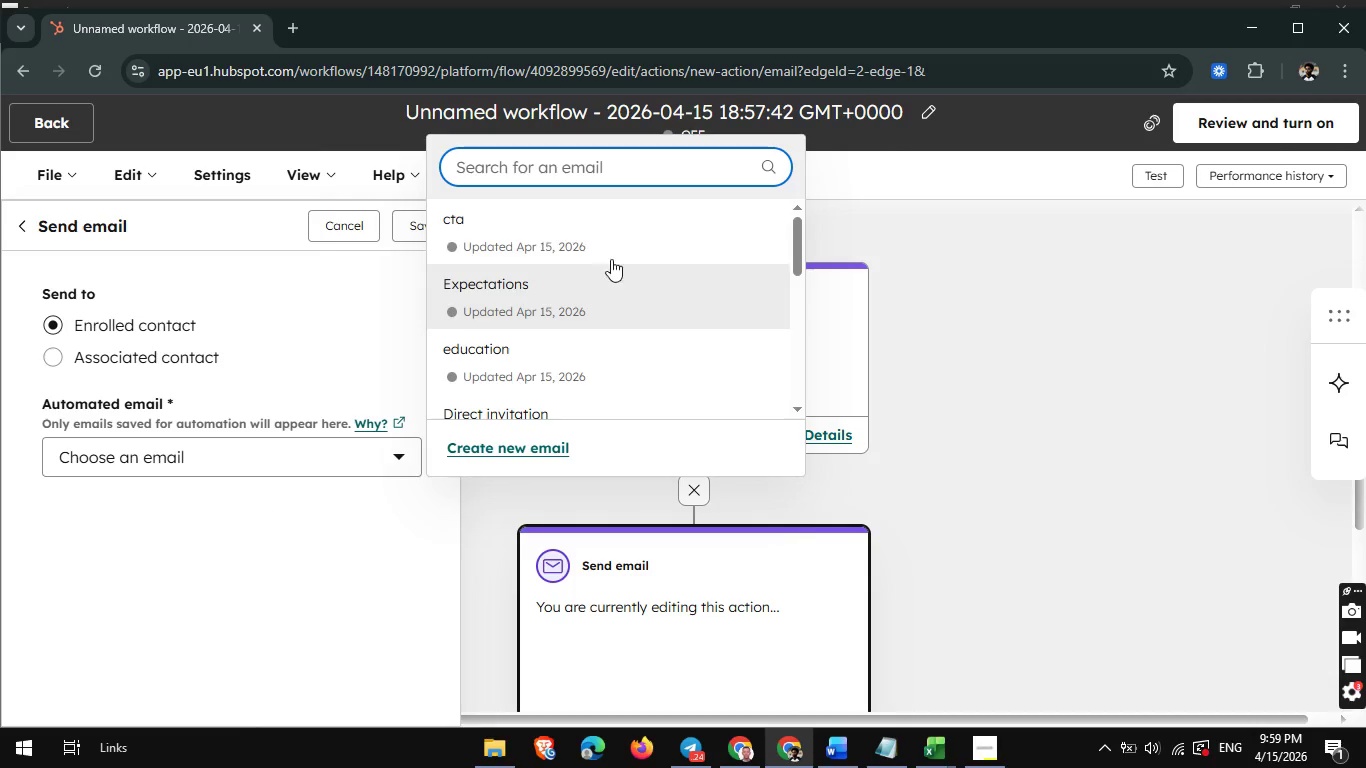 
left_click([611, 251])
 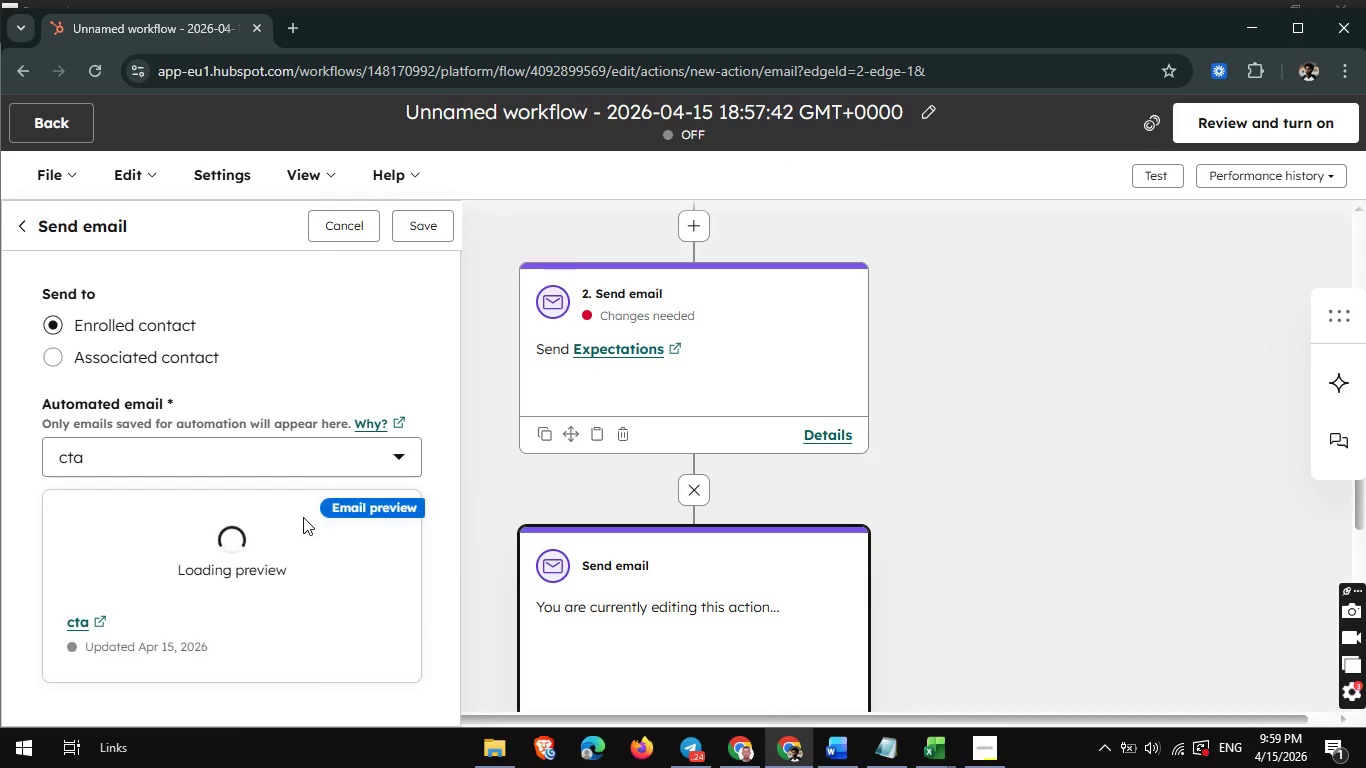 
scroll: coordinate [303, 517], scroll_direction: none, amount: 0.0
 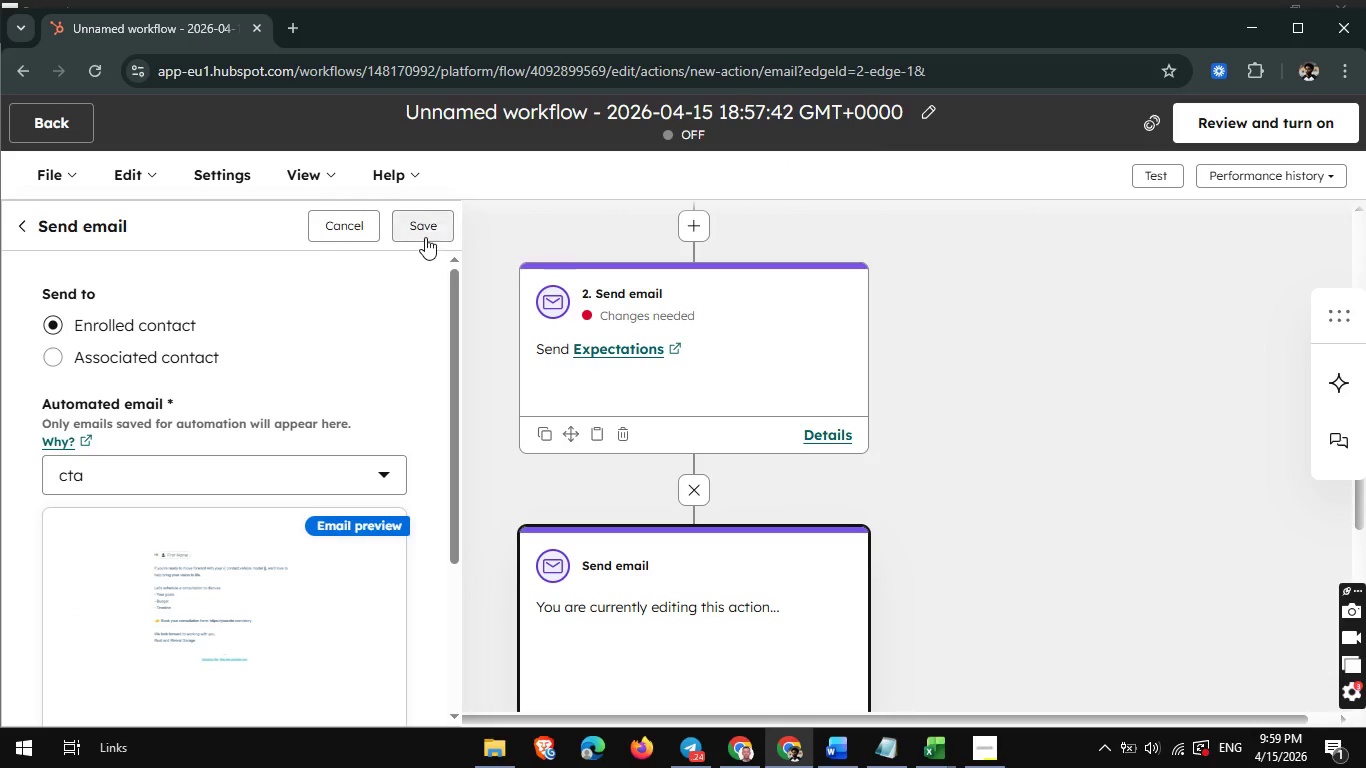 
left_click([435, 225])
 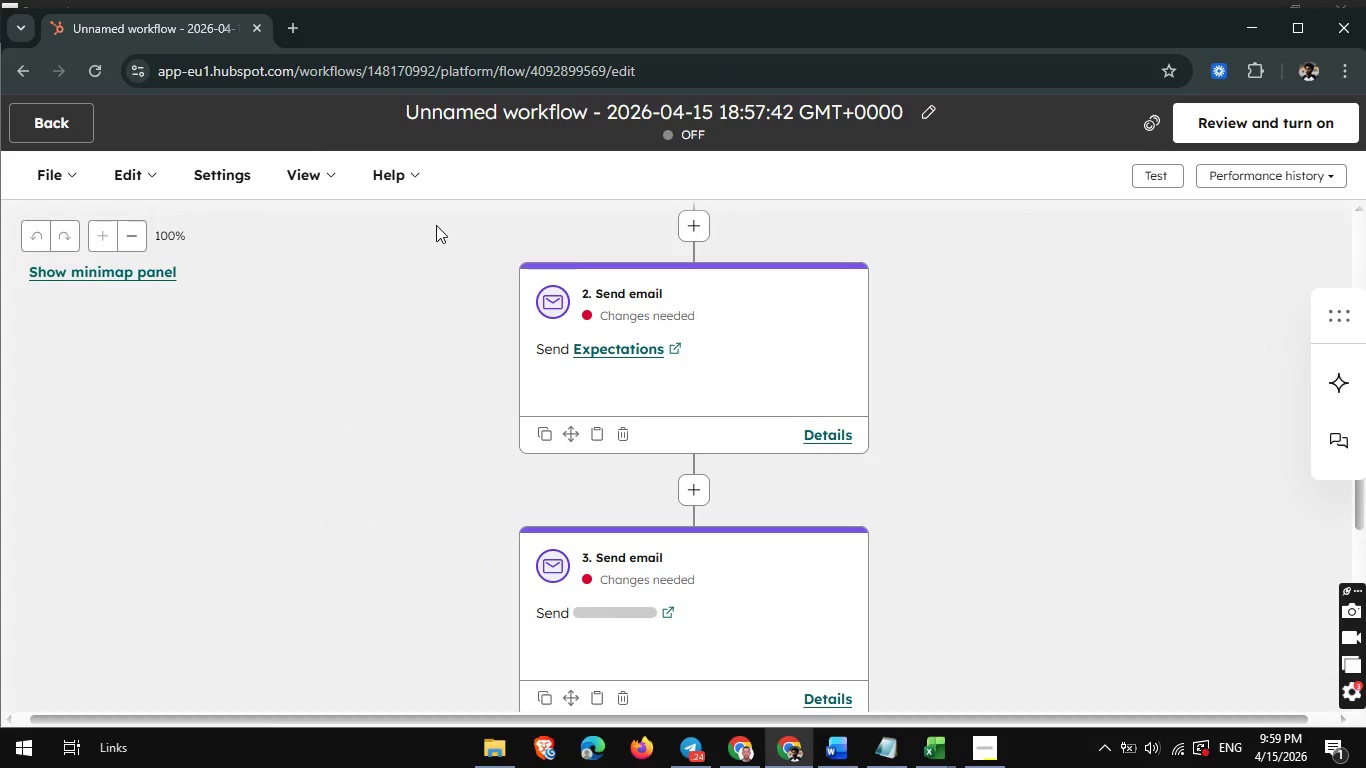 
wait(5.17)
 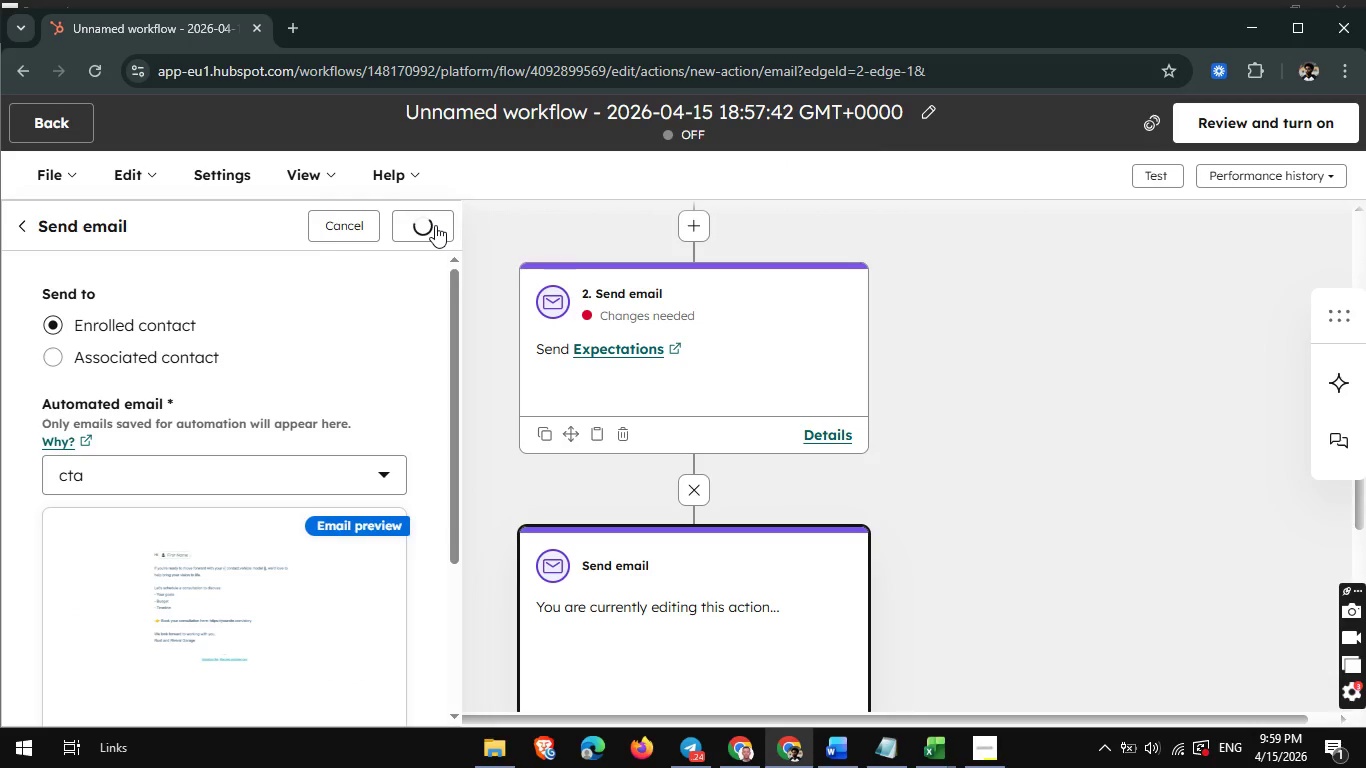 
scroll: coordinate [637, 305], scroll_direction: none, amount: 0.0
 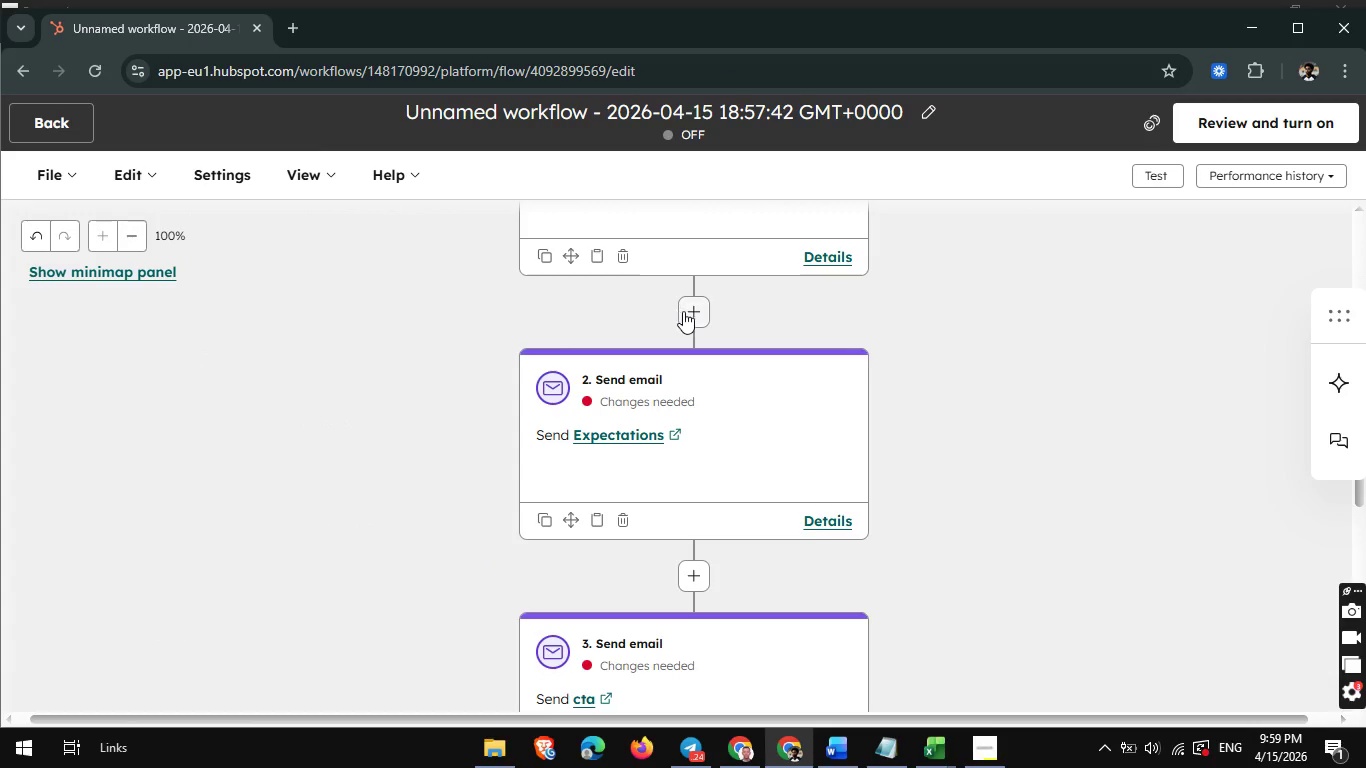 
left_click([684, 312])
 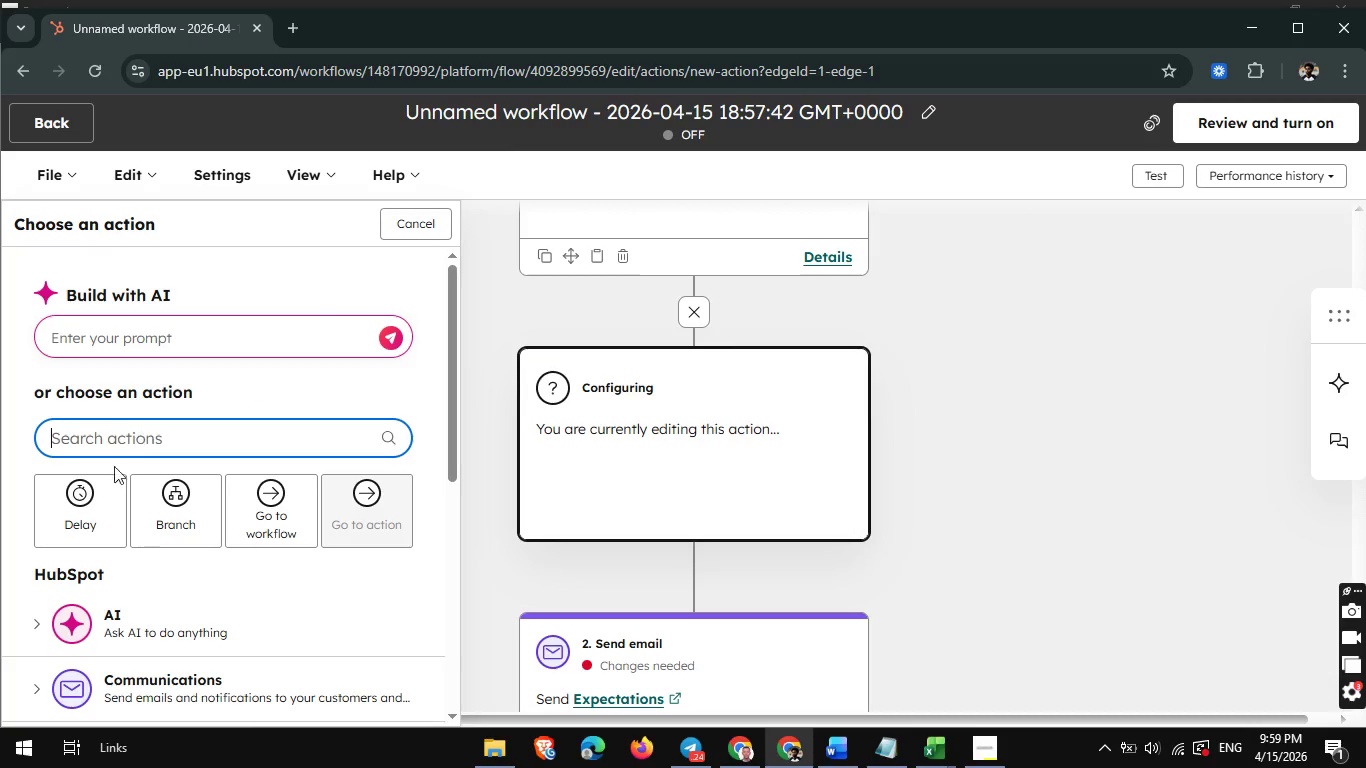 
left_click([69, 503])
 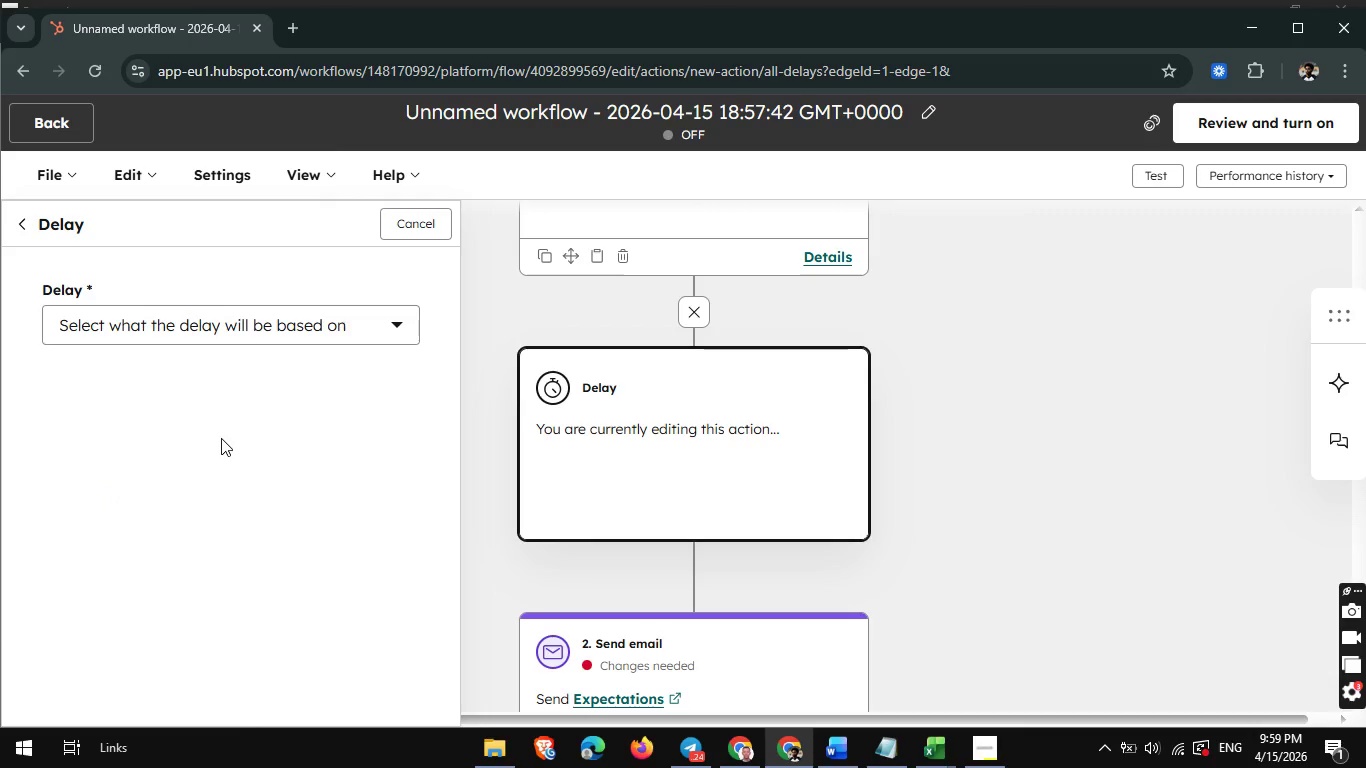 
left_click([334, 330])
 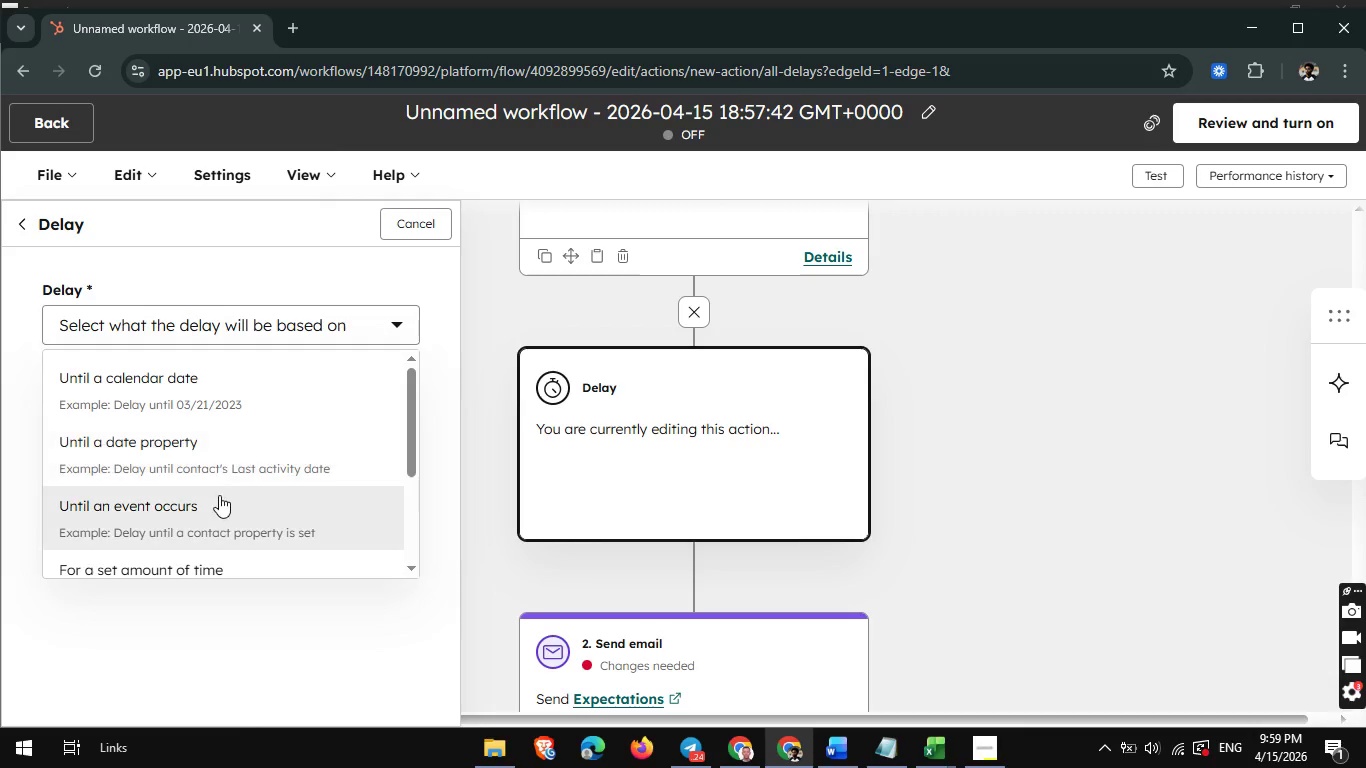 
scroll: coordinate [219, 495], scroll_direction: down, amount: 1.0
 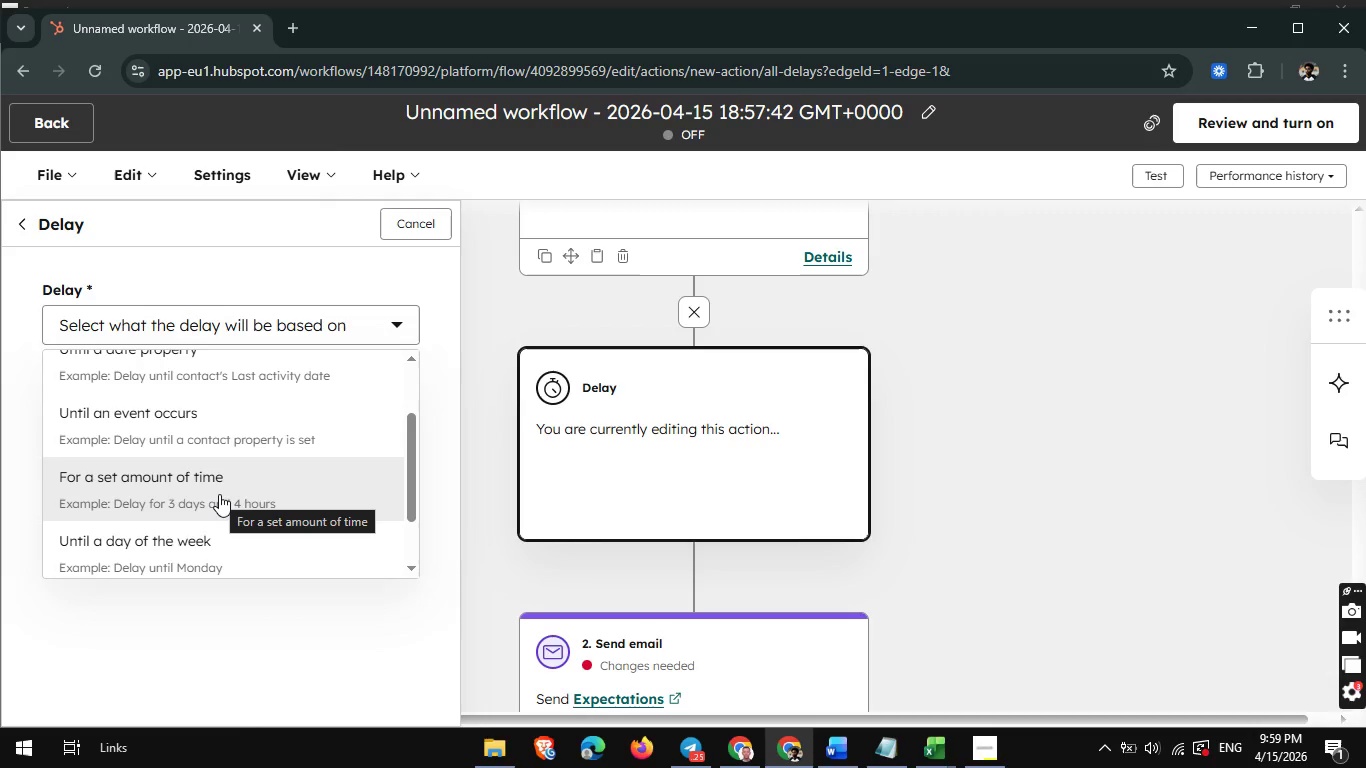 
left_click([218, 494])
 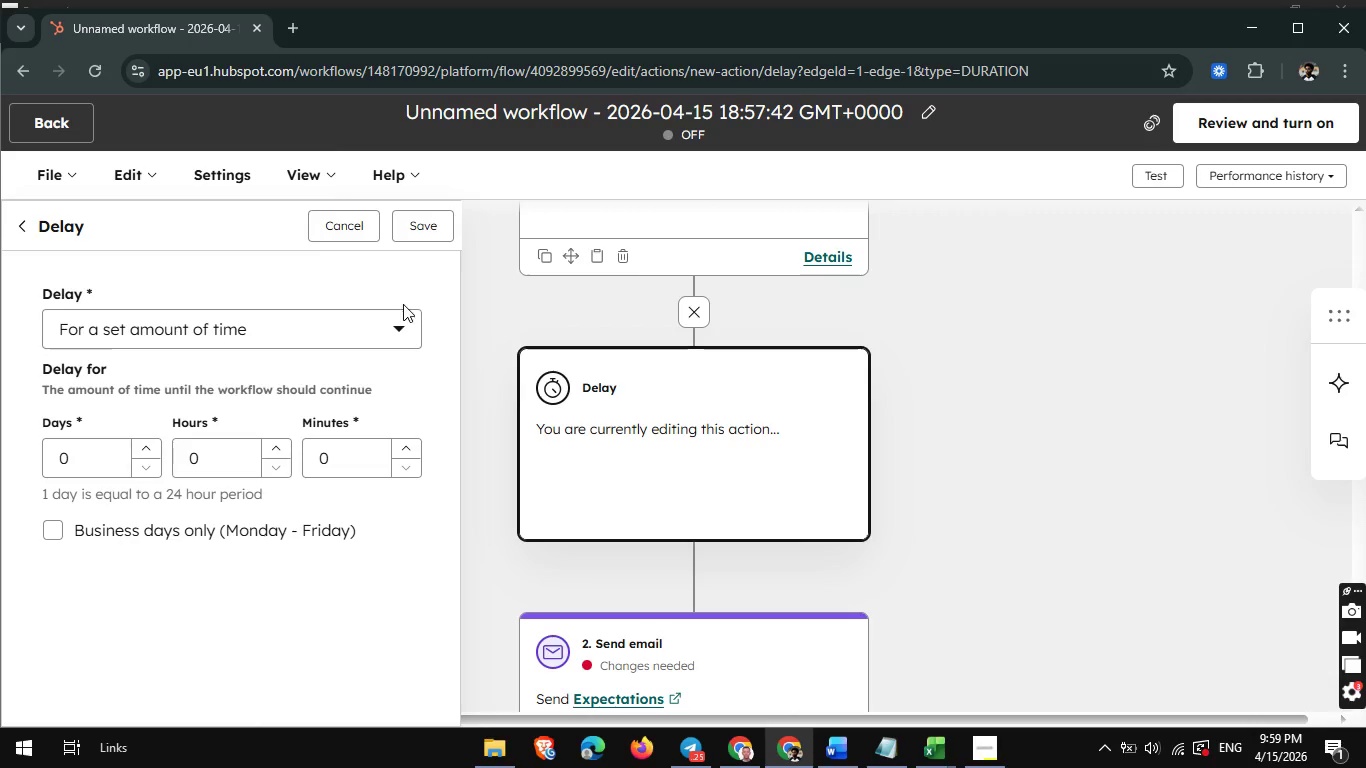 
left_click([433, 232])
 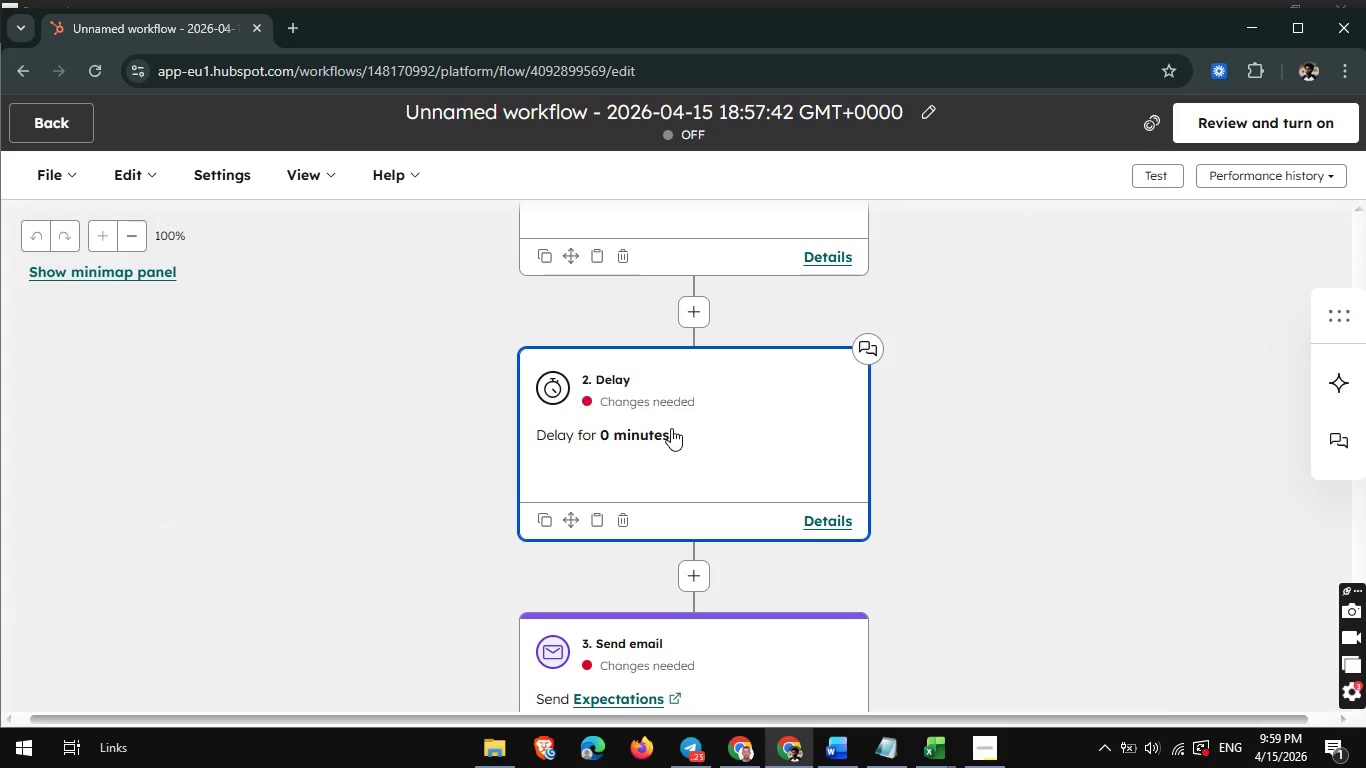 
scroll: coordinate [664, 523], scroll_direction: down, amount: 1.0
 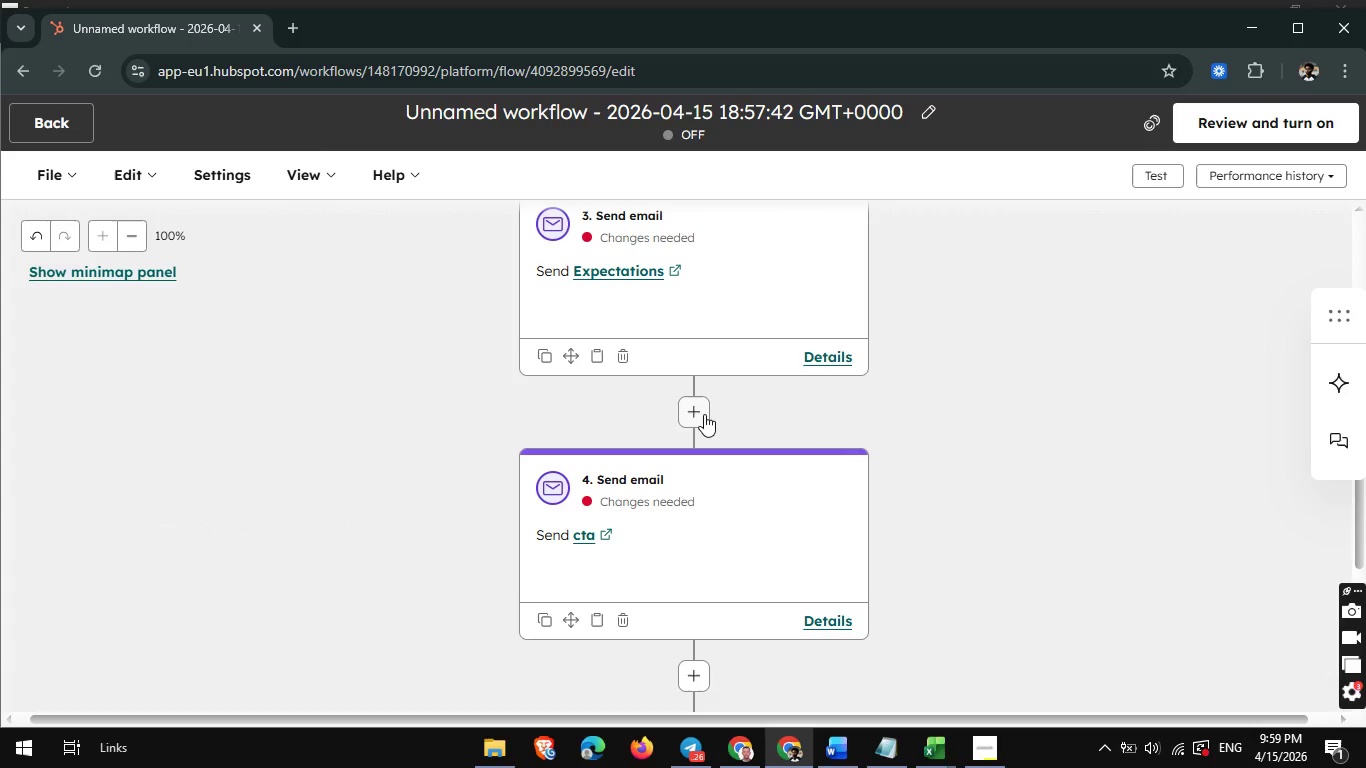 
left_click([703, 414])
 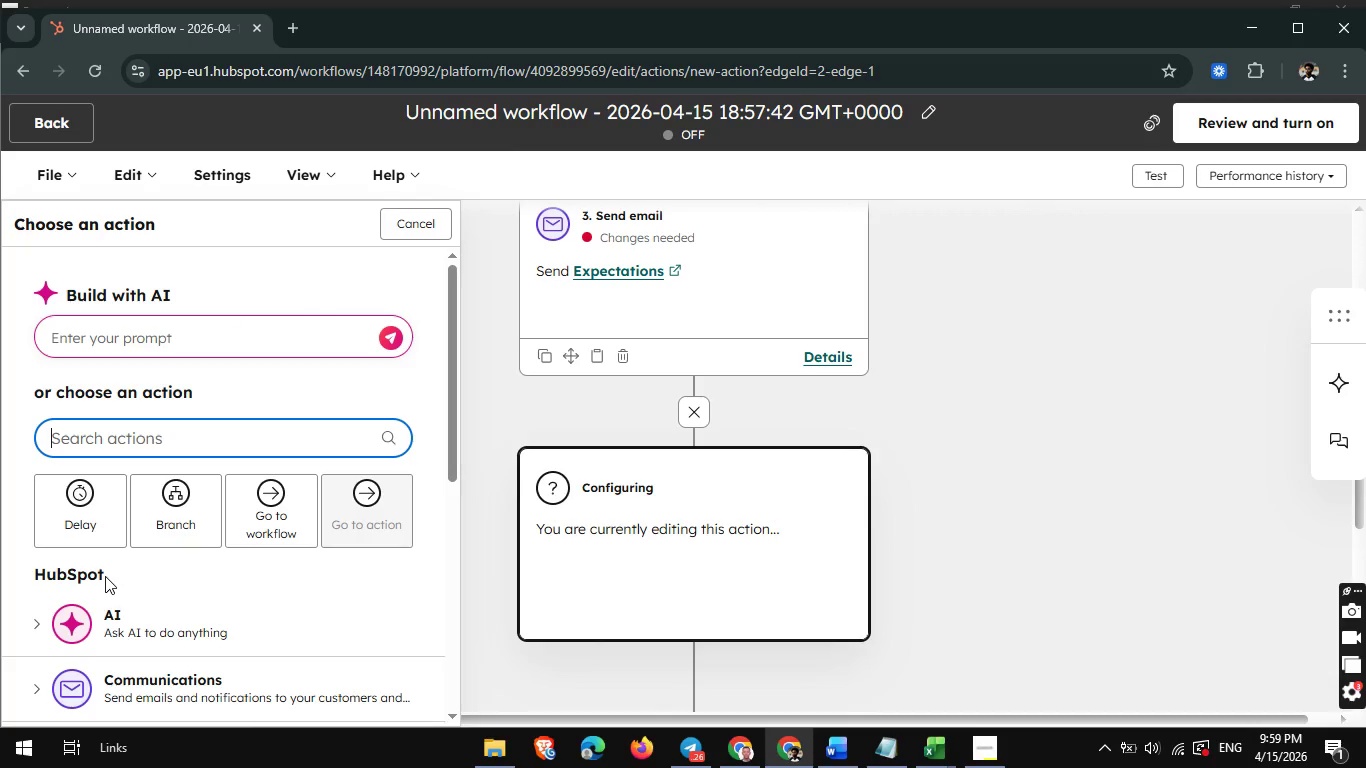 
left_click([96, 520])
 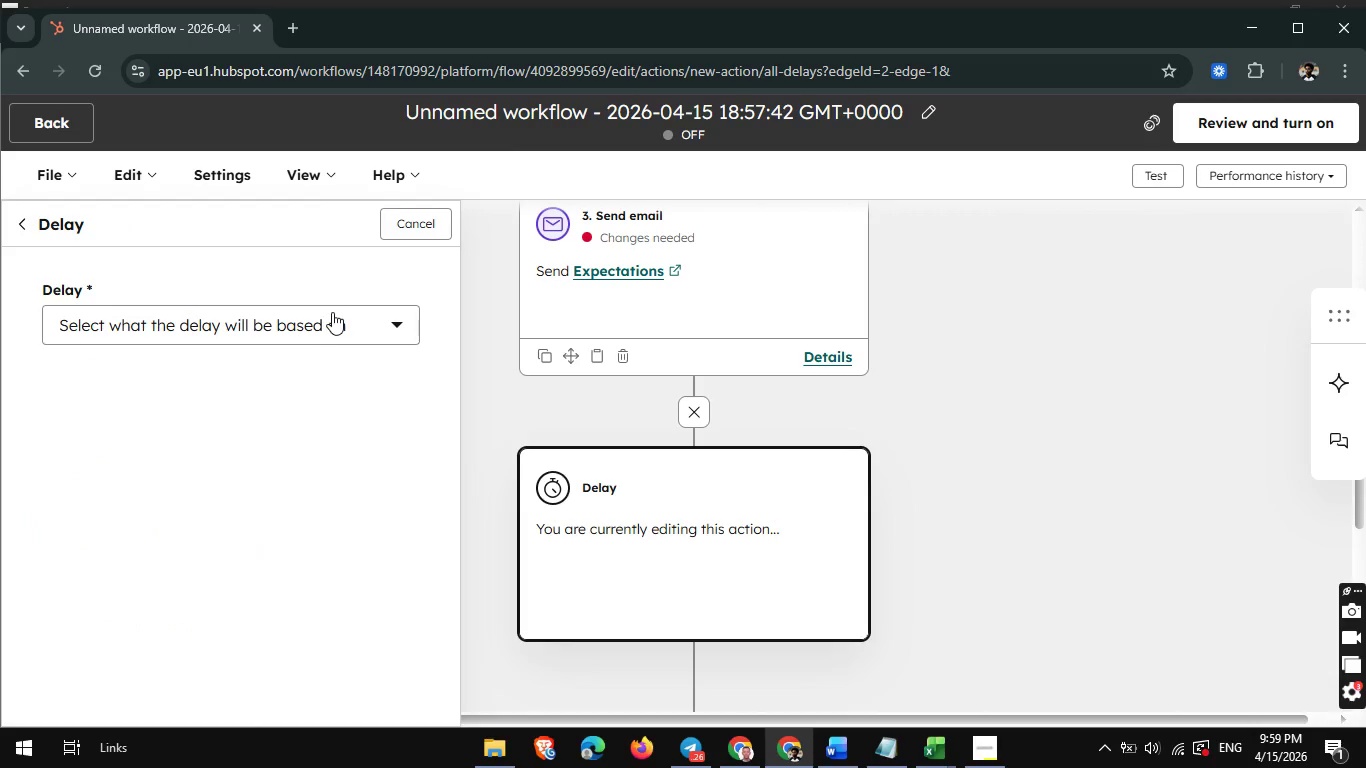 
left_click([328, 328])
 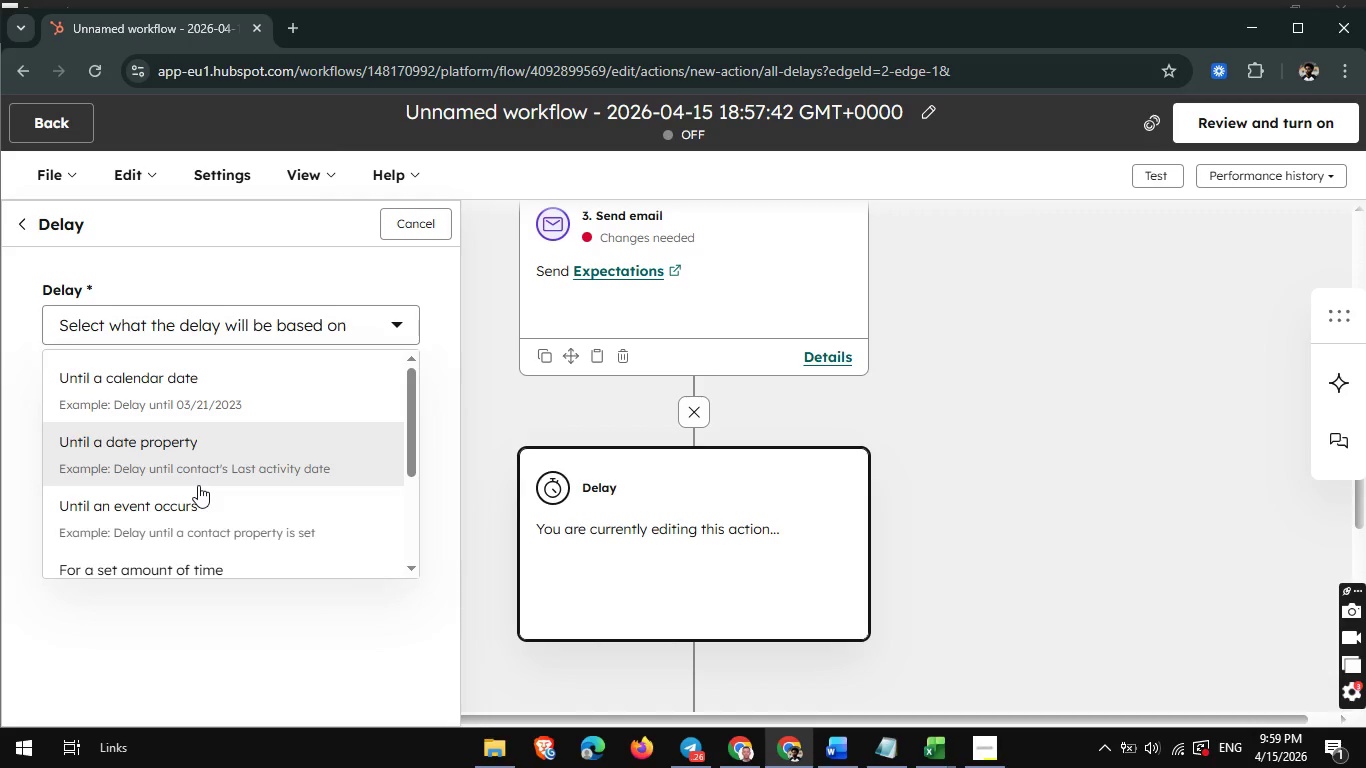 
scroll: coordinate [198, 485], scroll_direction: down, amount: 1.0
 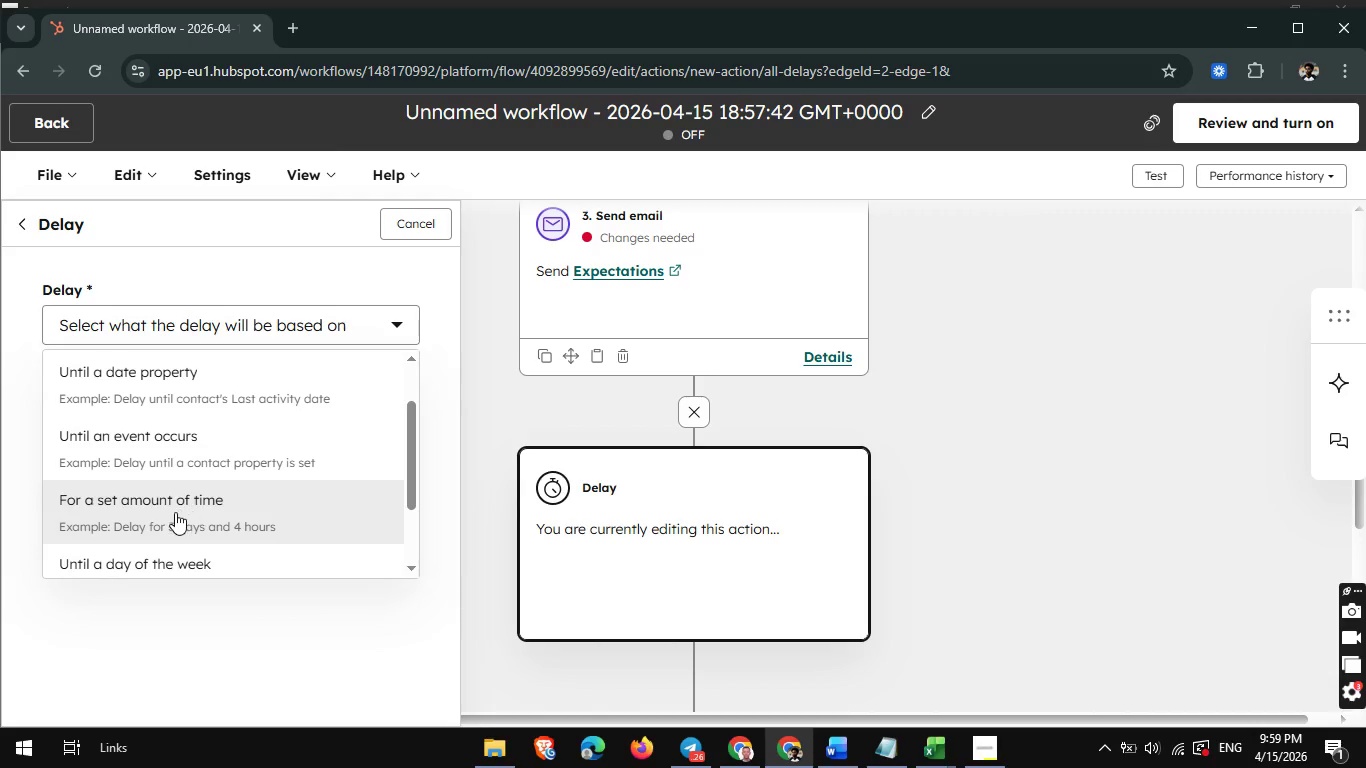 
left_click([175, 512])
 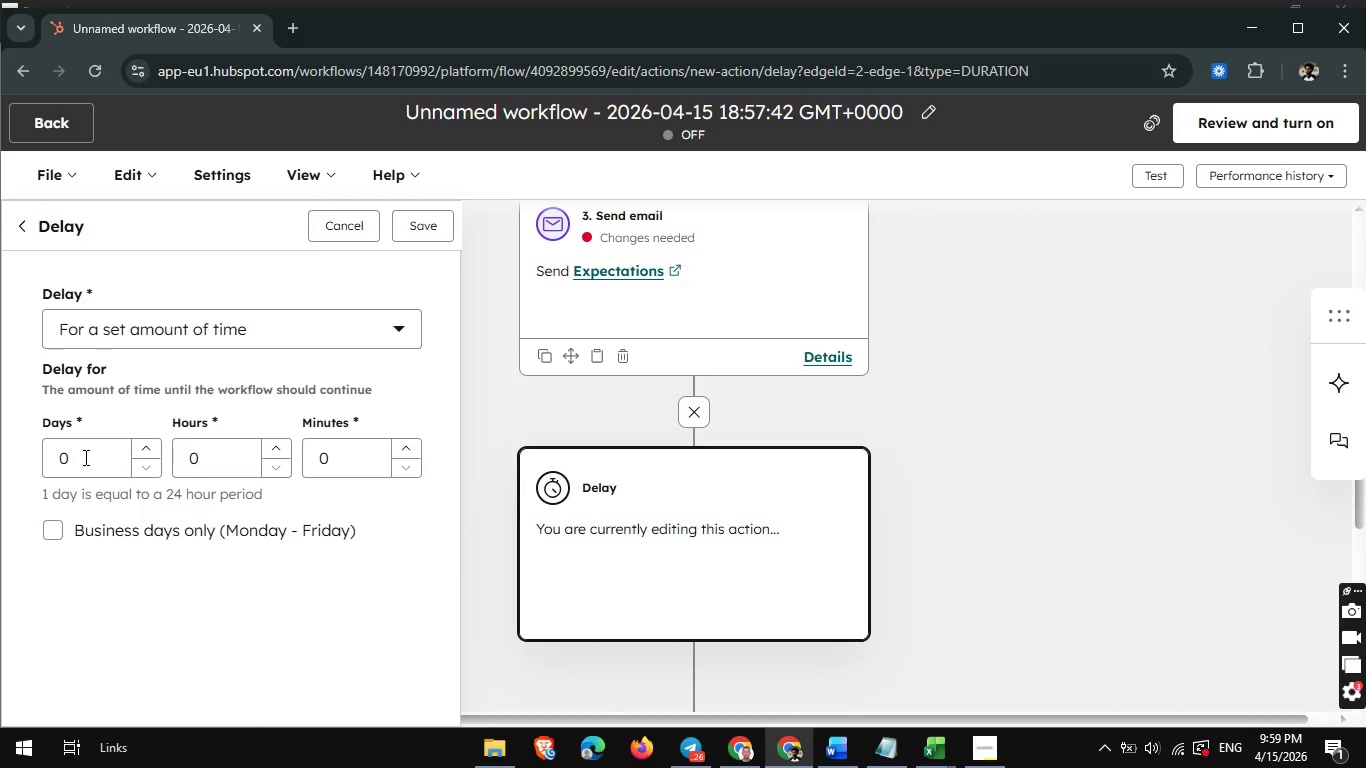 
left_click([84, 457])
 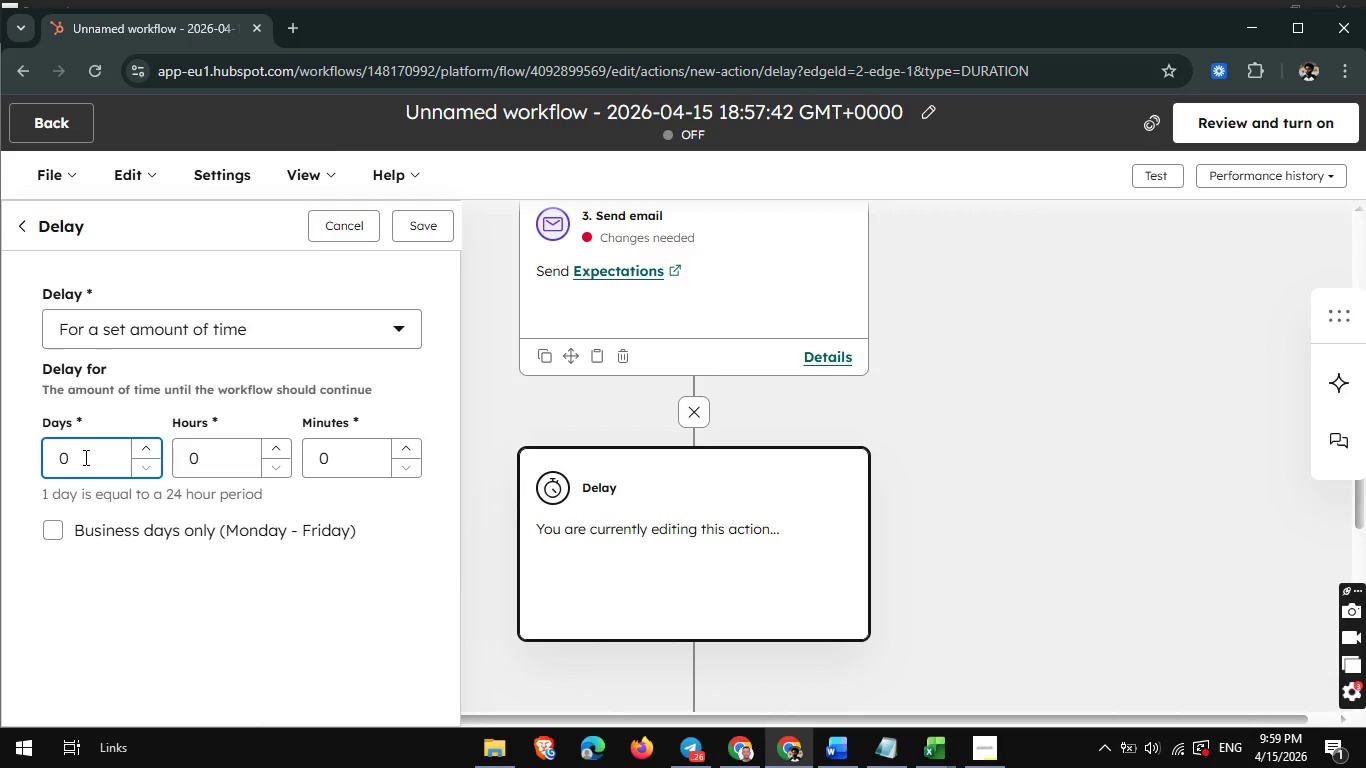 
key(Backspace)
 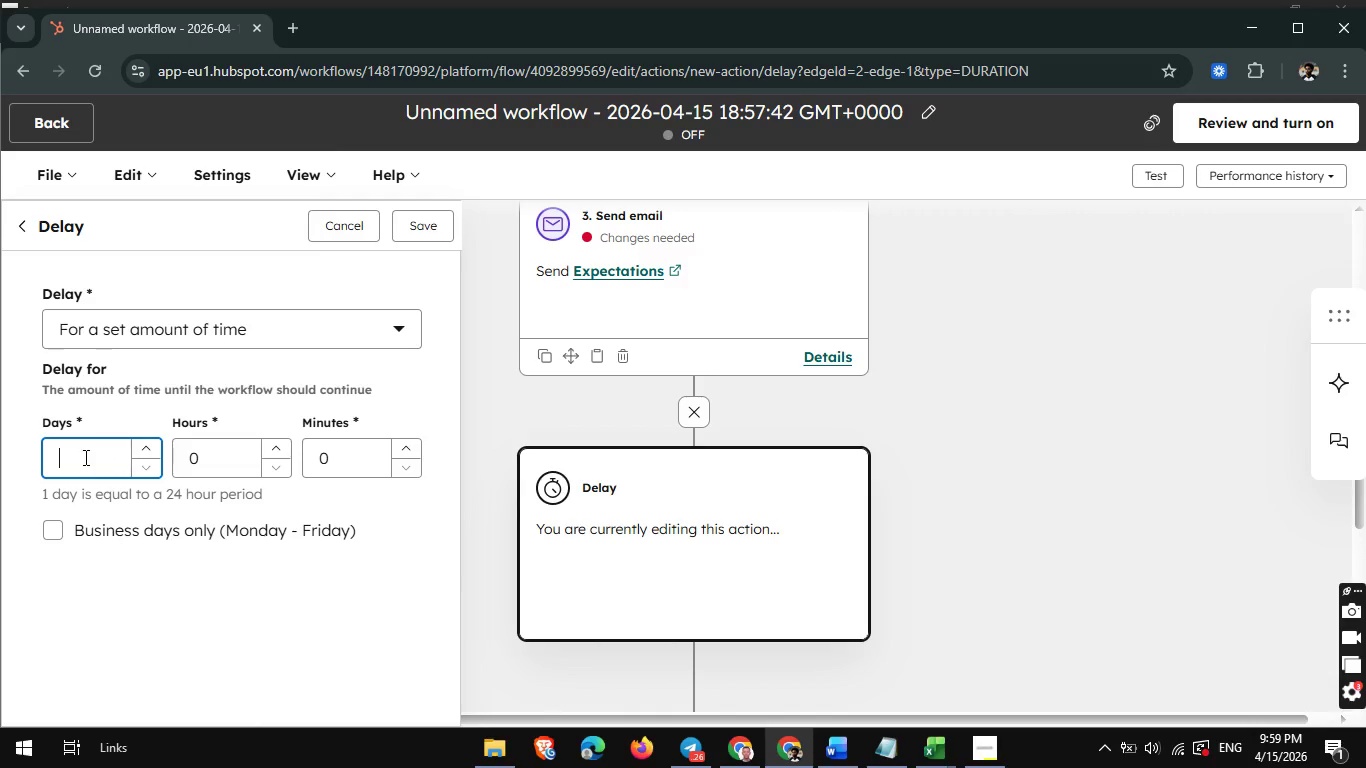 
key(2)
 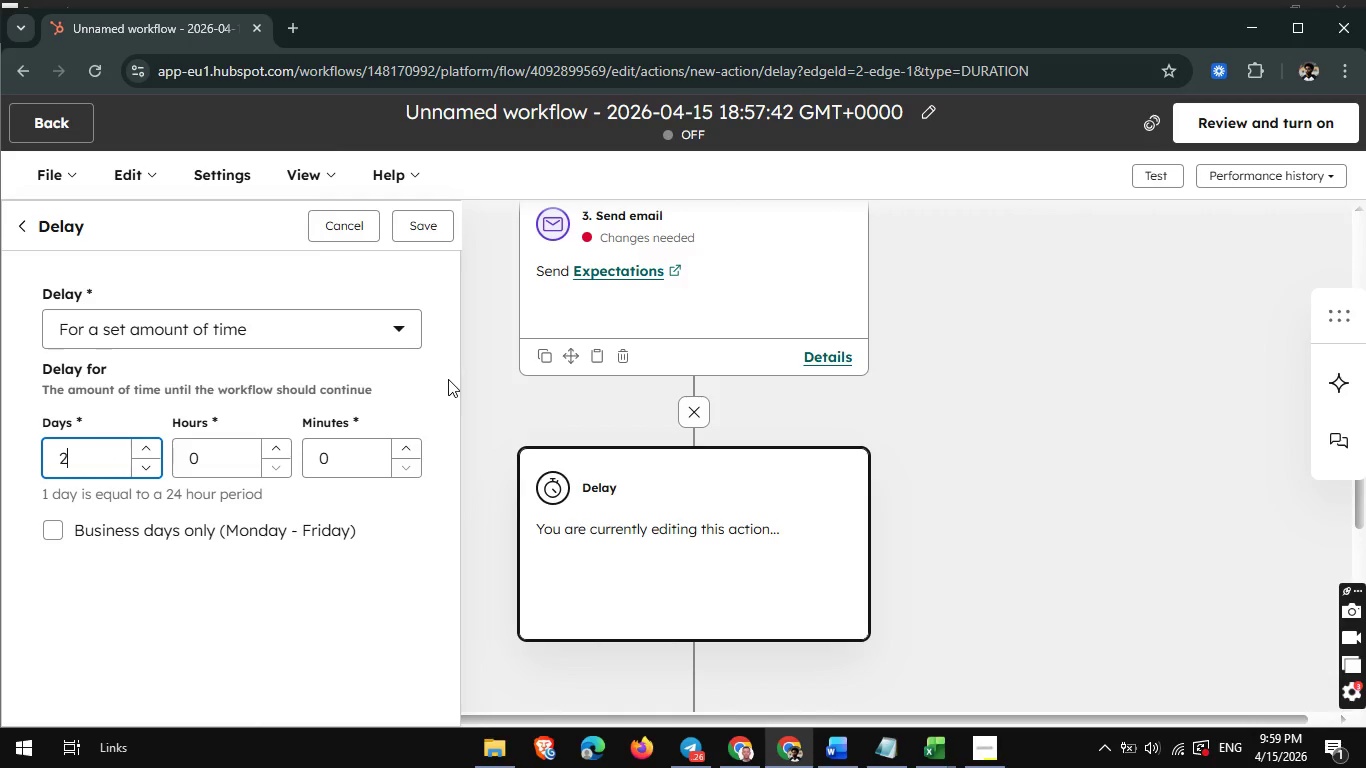 
scroll: coordinate [567, 430], scroll_direction: down, amount: 3.0
 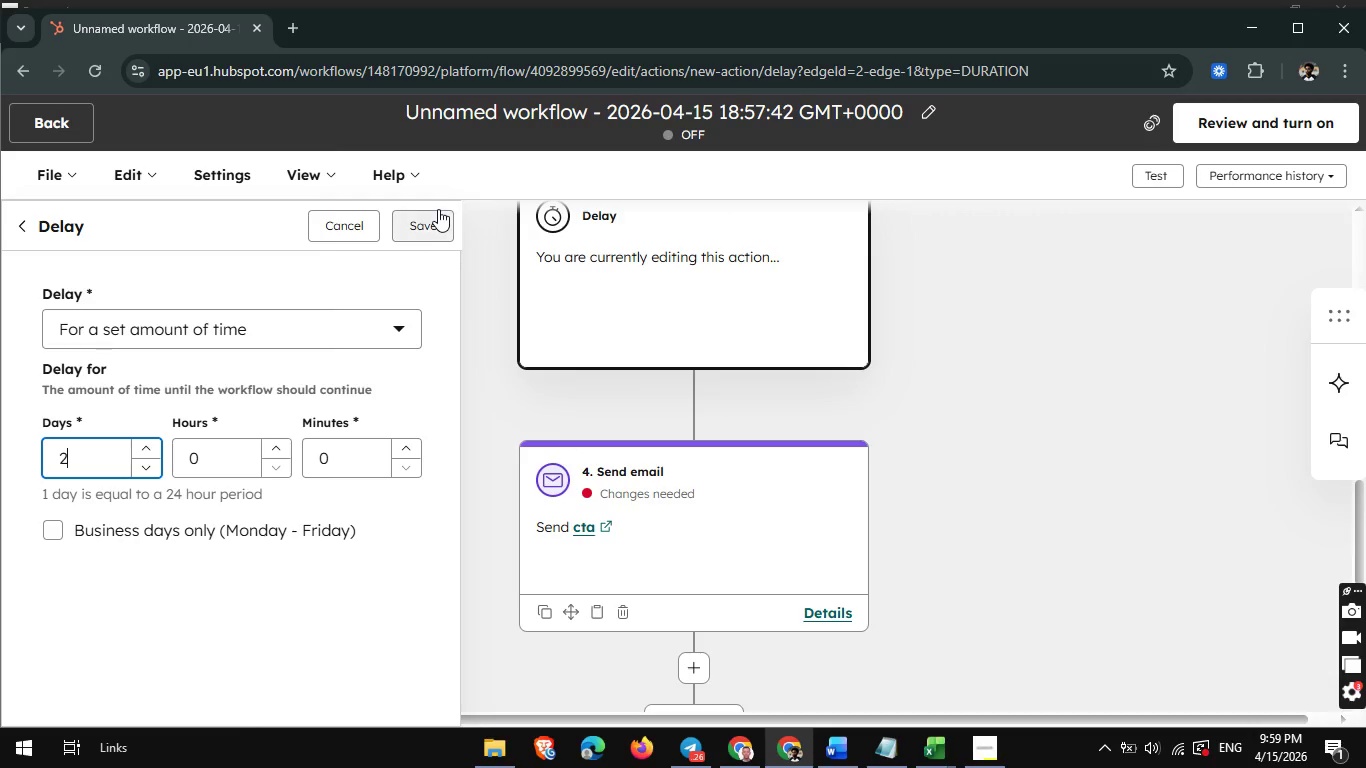 
left_click([432, 217])
 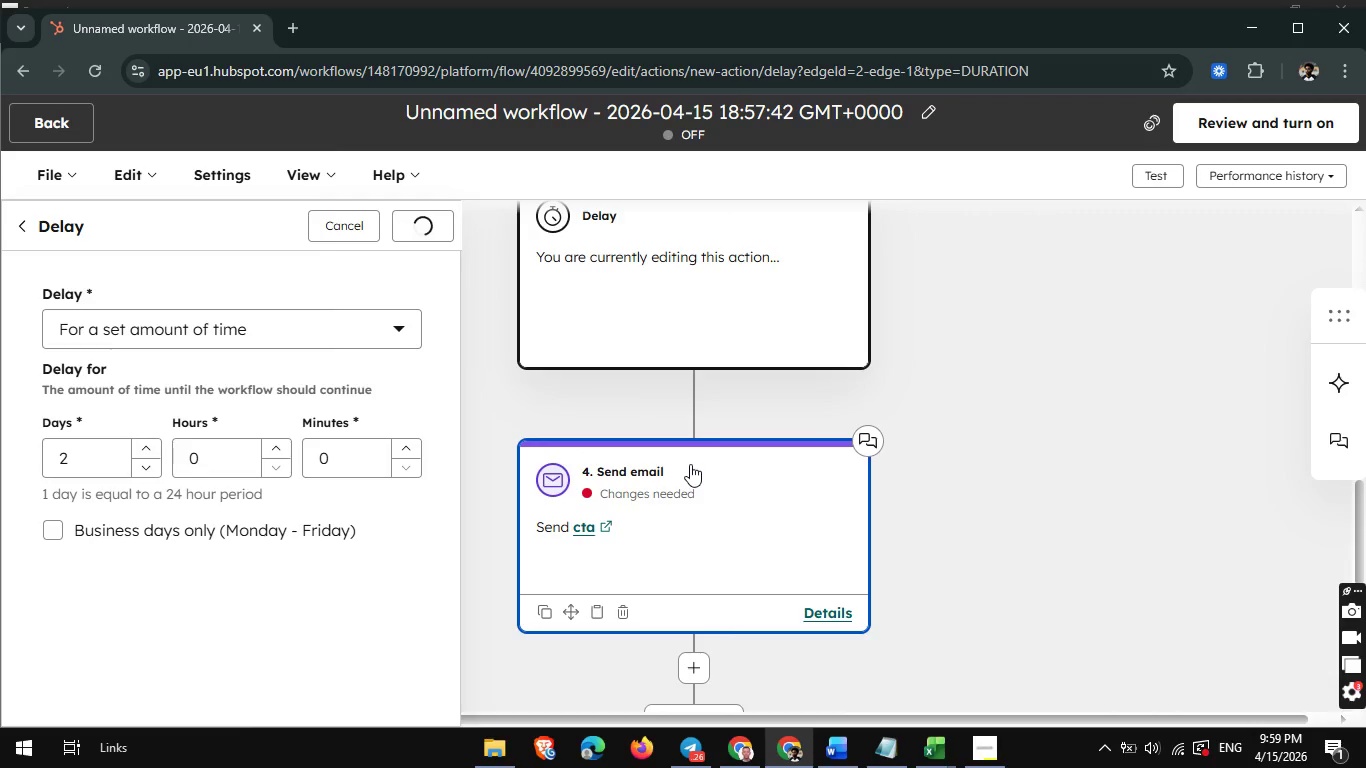 
scroll: coordinate [690, 464], scroll_direction: down, amount: 1.0
 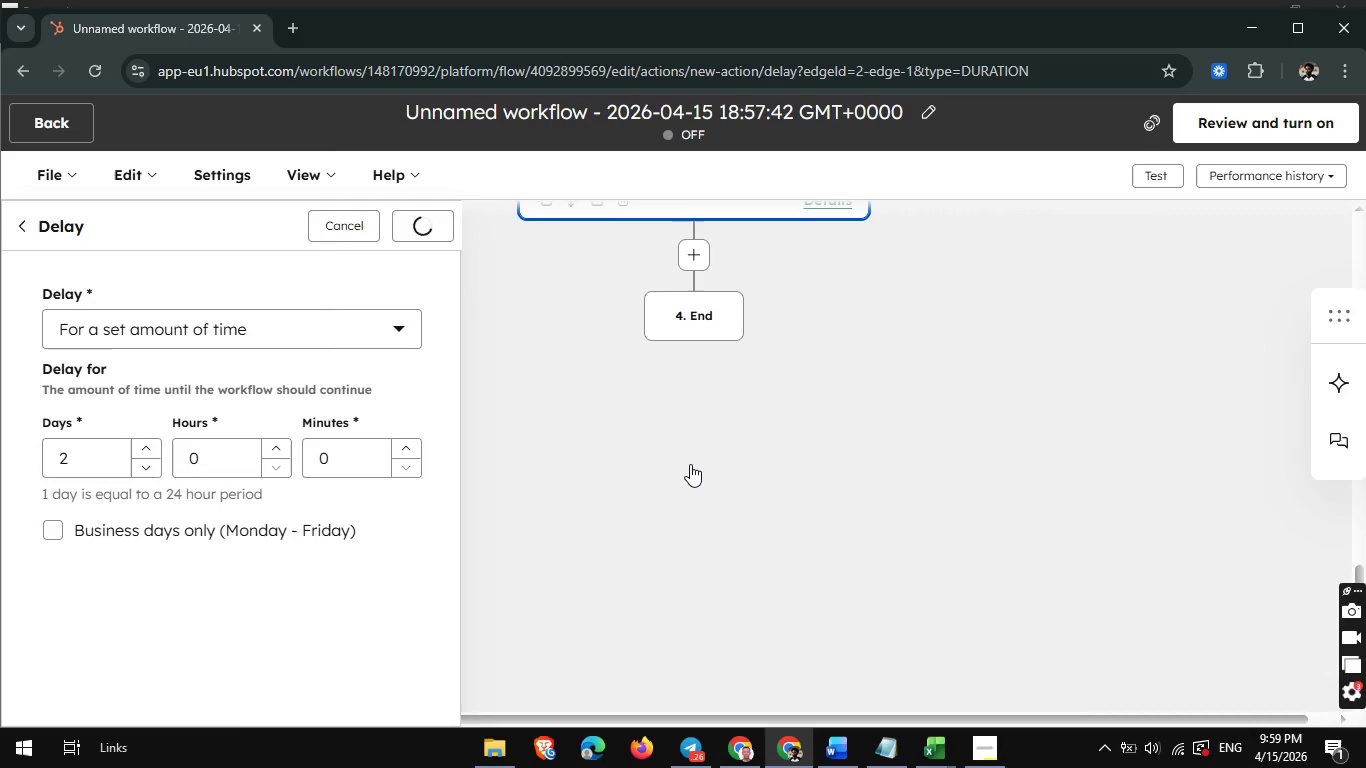 
scroll: coordinate [690, 464], scroll_direction: none, amount: 0.0
 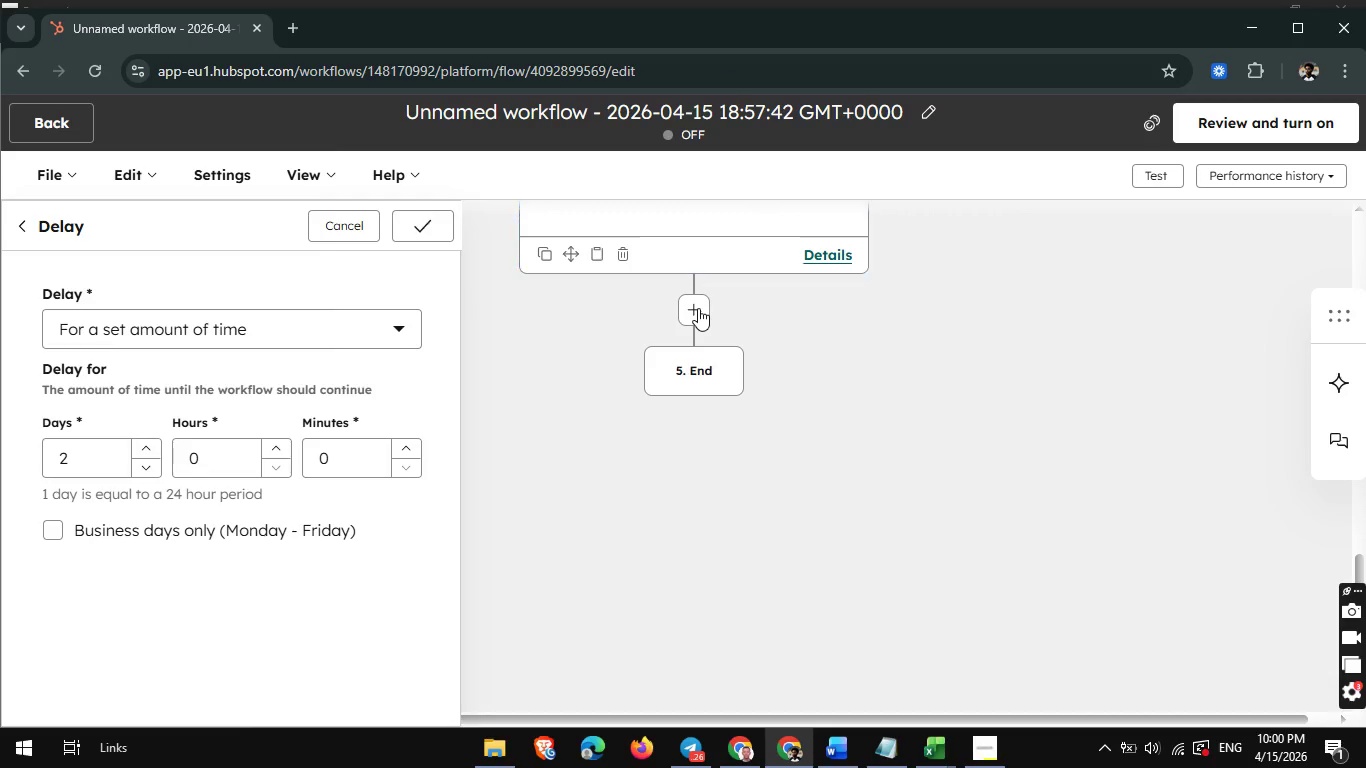 
left_click([698, 308])
 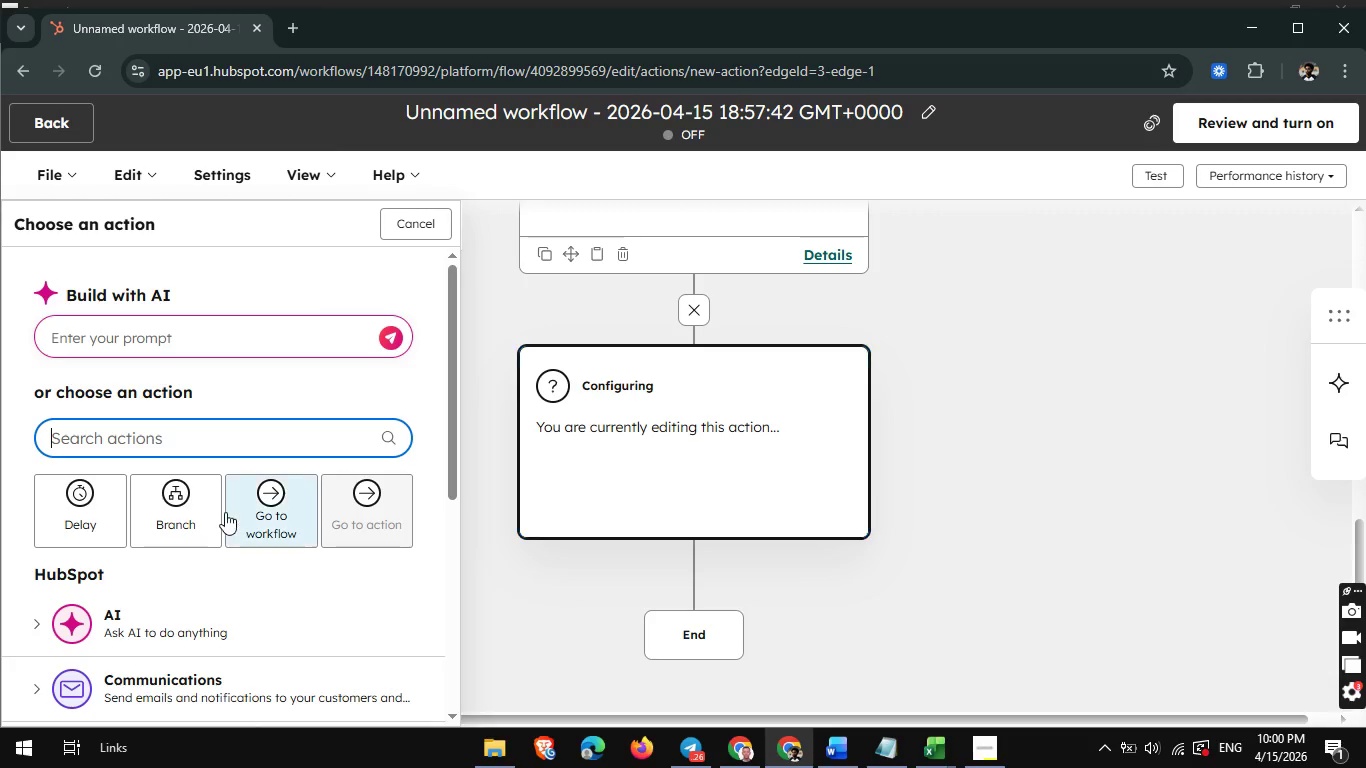 
left_click([92, 524])
 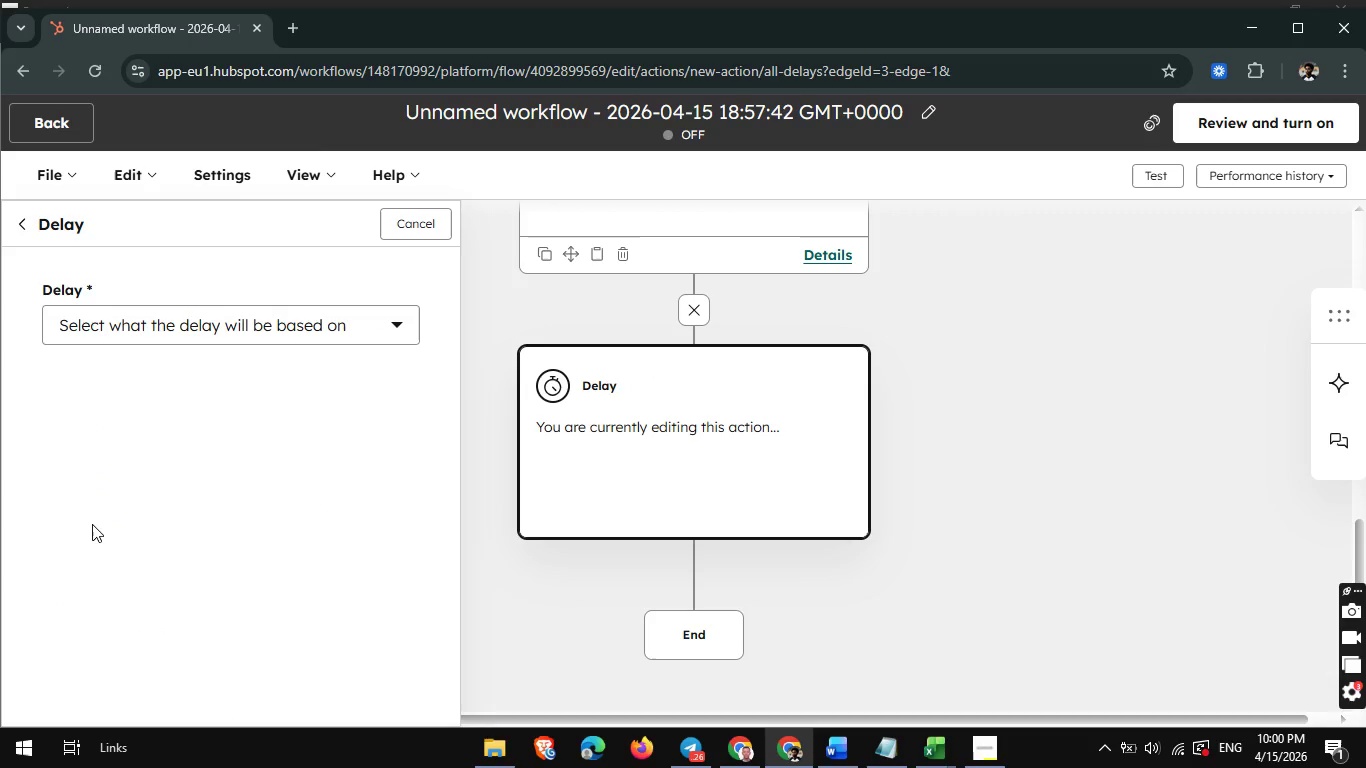 
wait(21.88)
 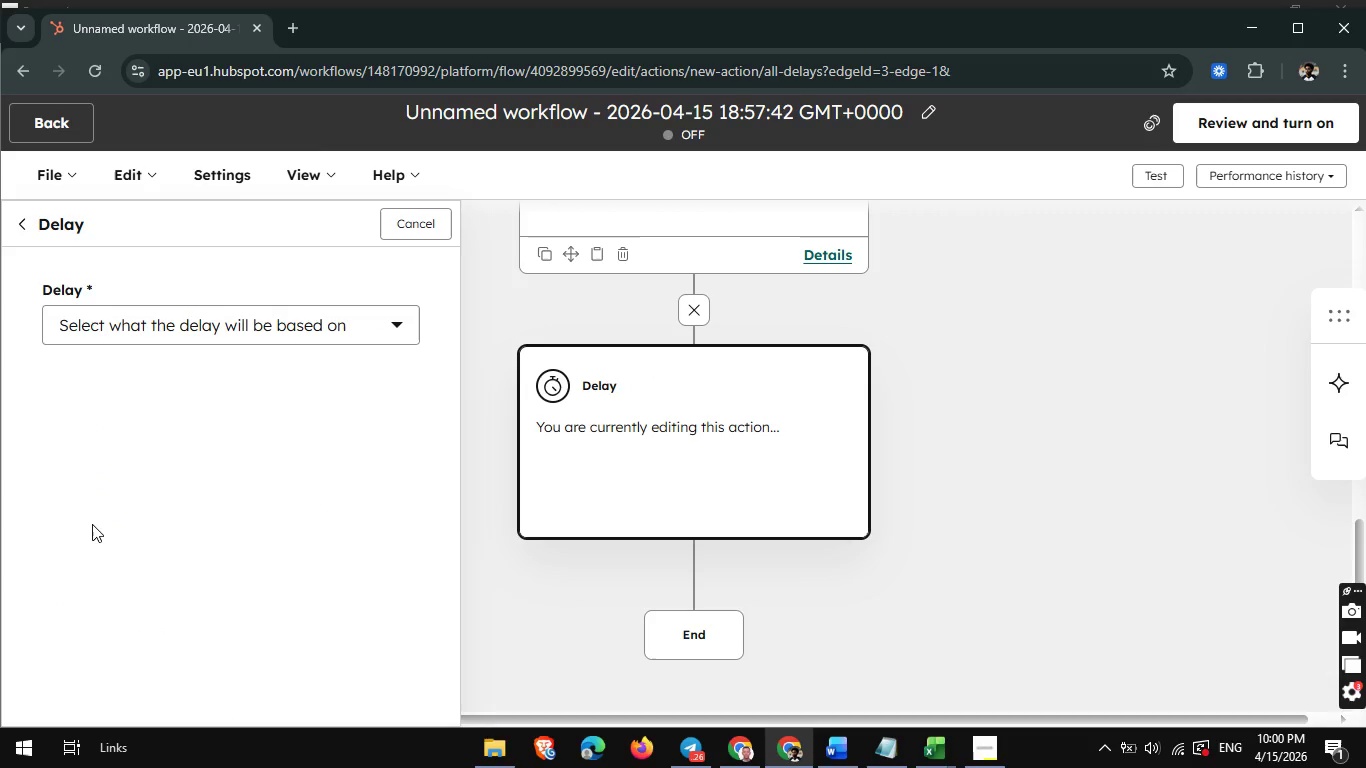 
left_click([263, 330])
 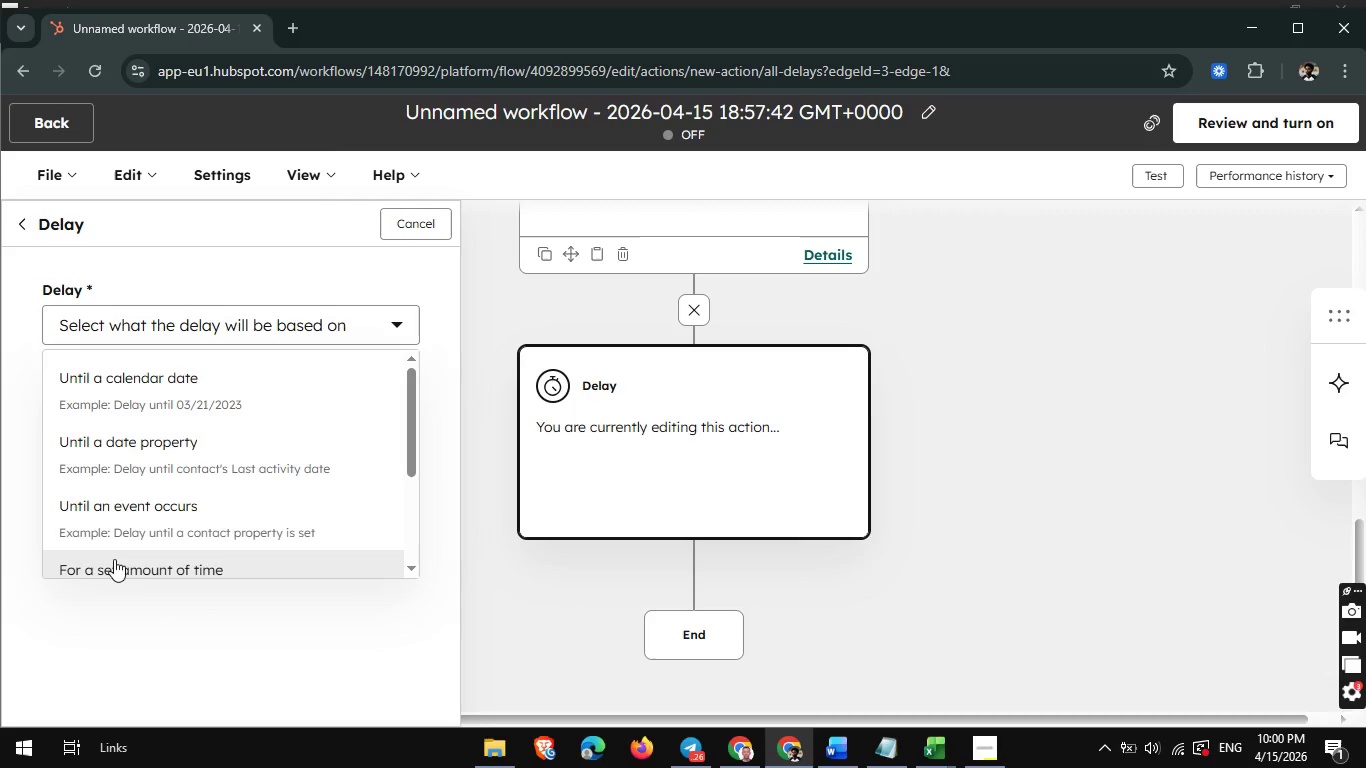 
left_click([111, 570])
 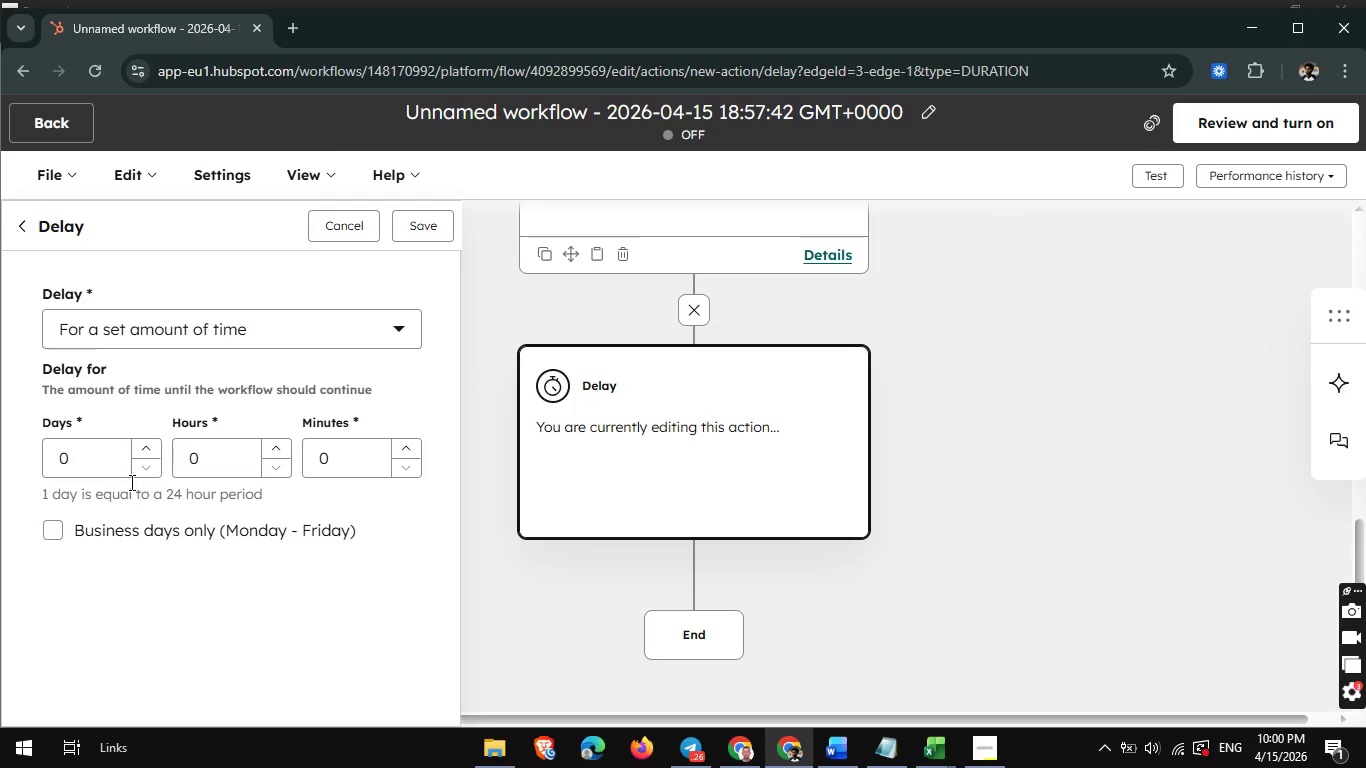 
left_click([95, 472])
 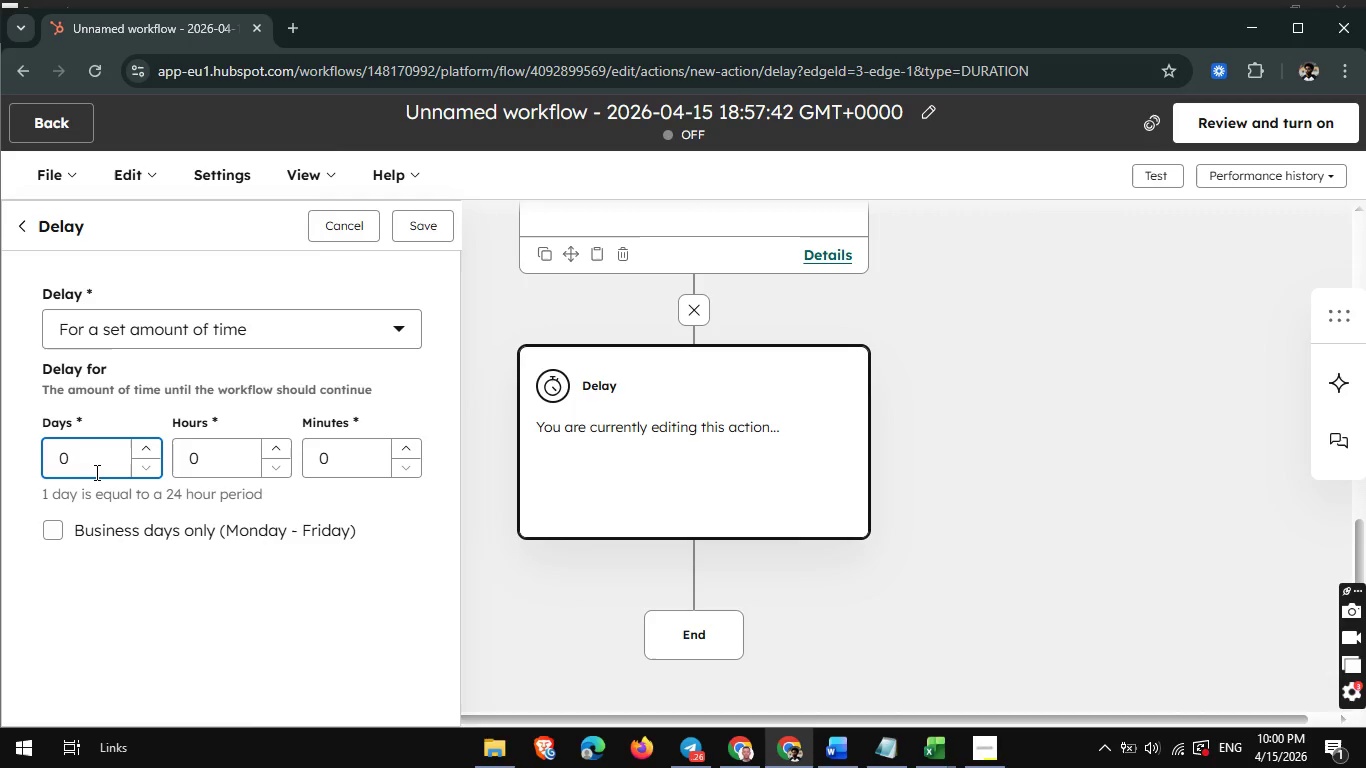 
key(Backspace)
 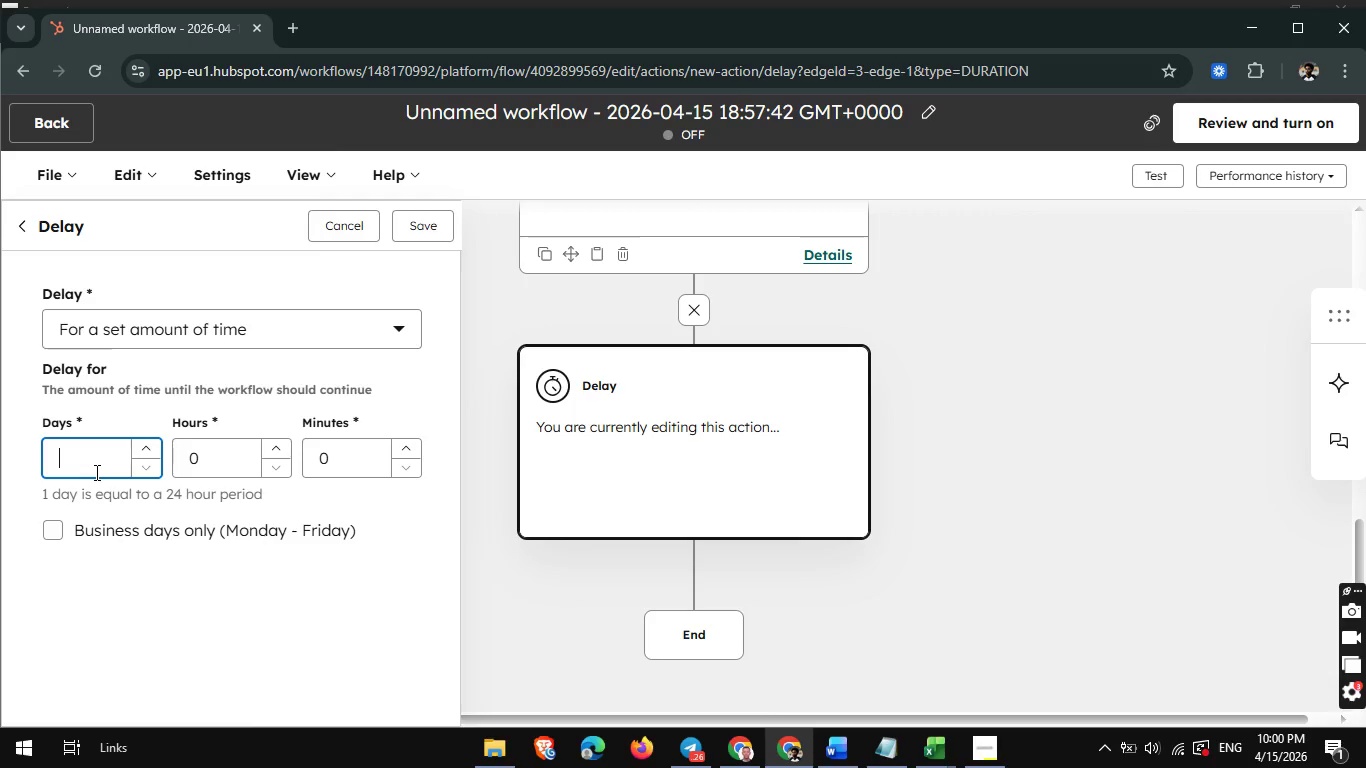 
key(4)
 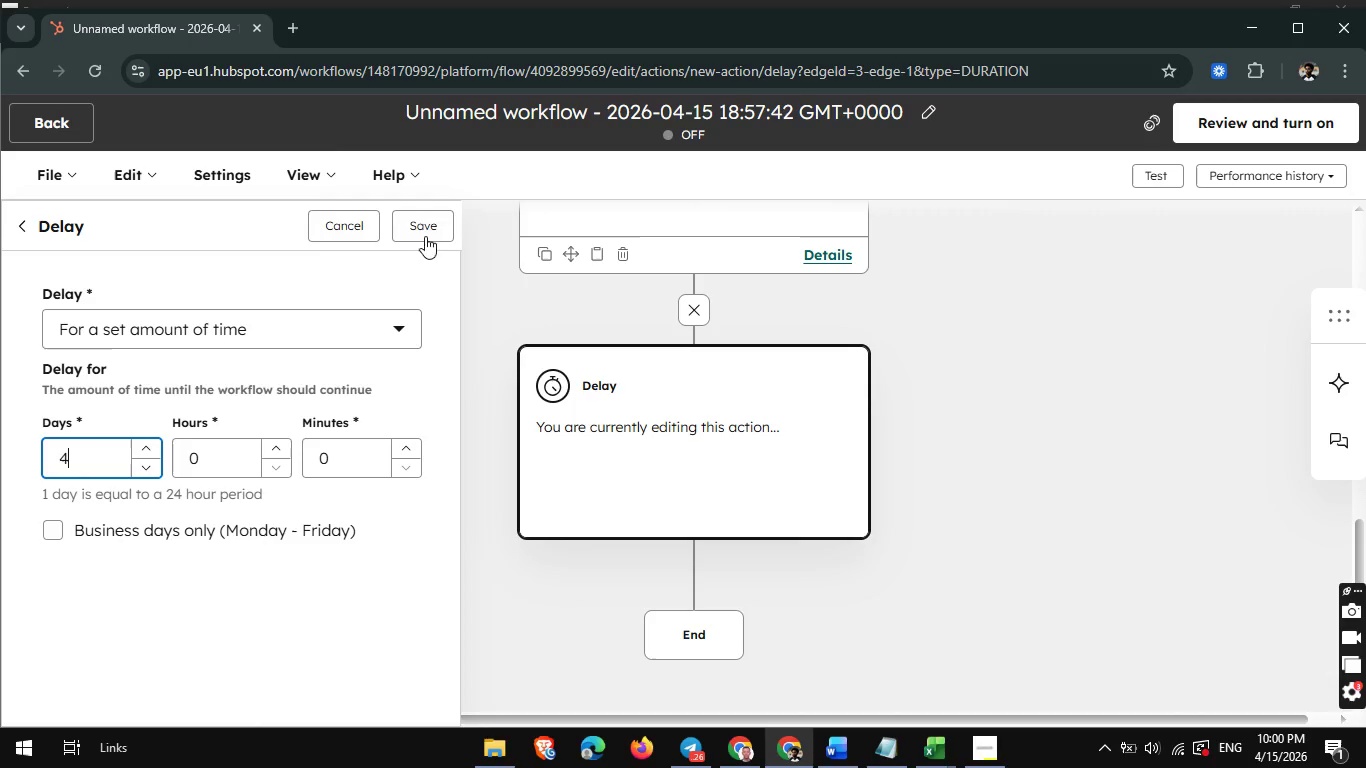 
left_click([429, 230])
 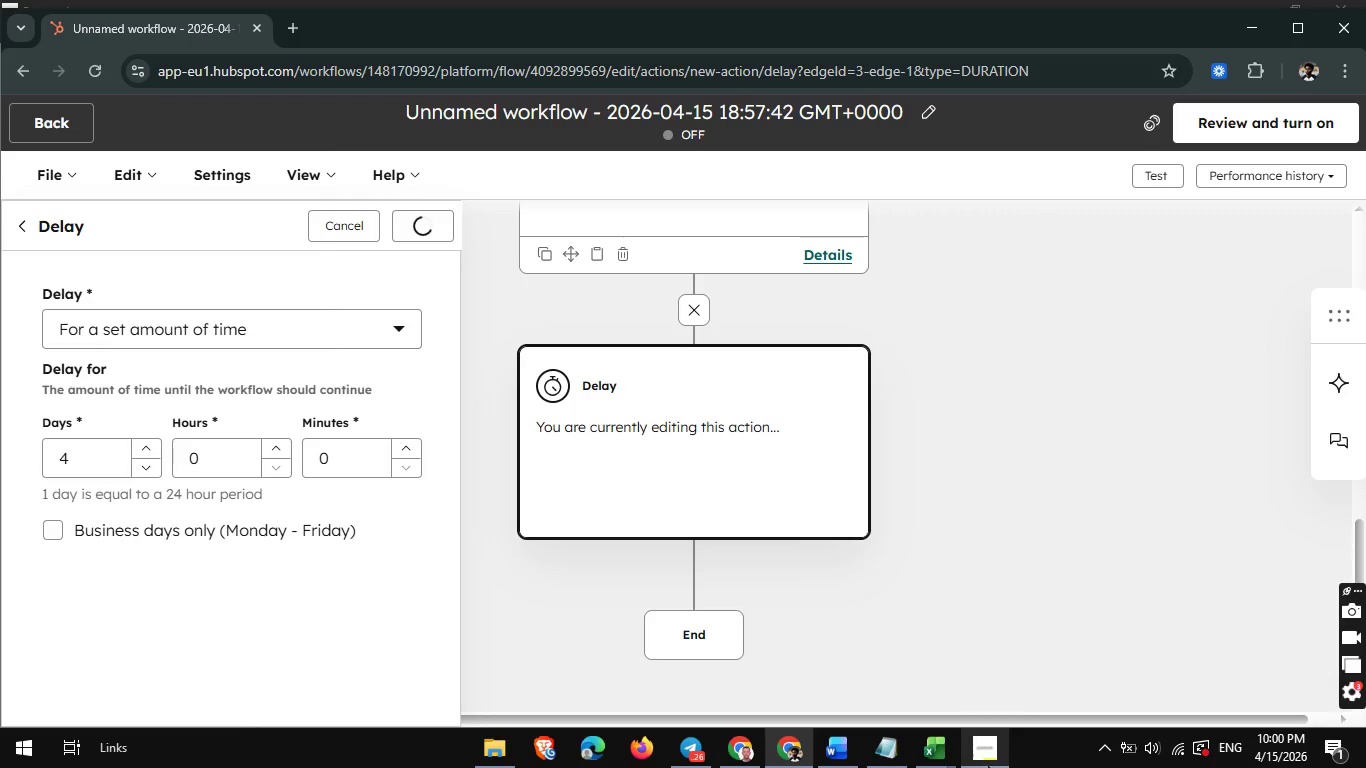 
left_click([982, 759])